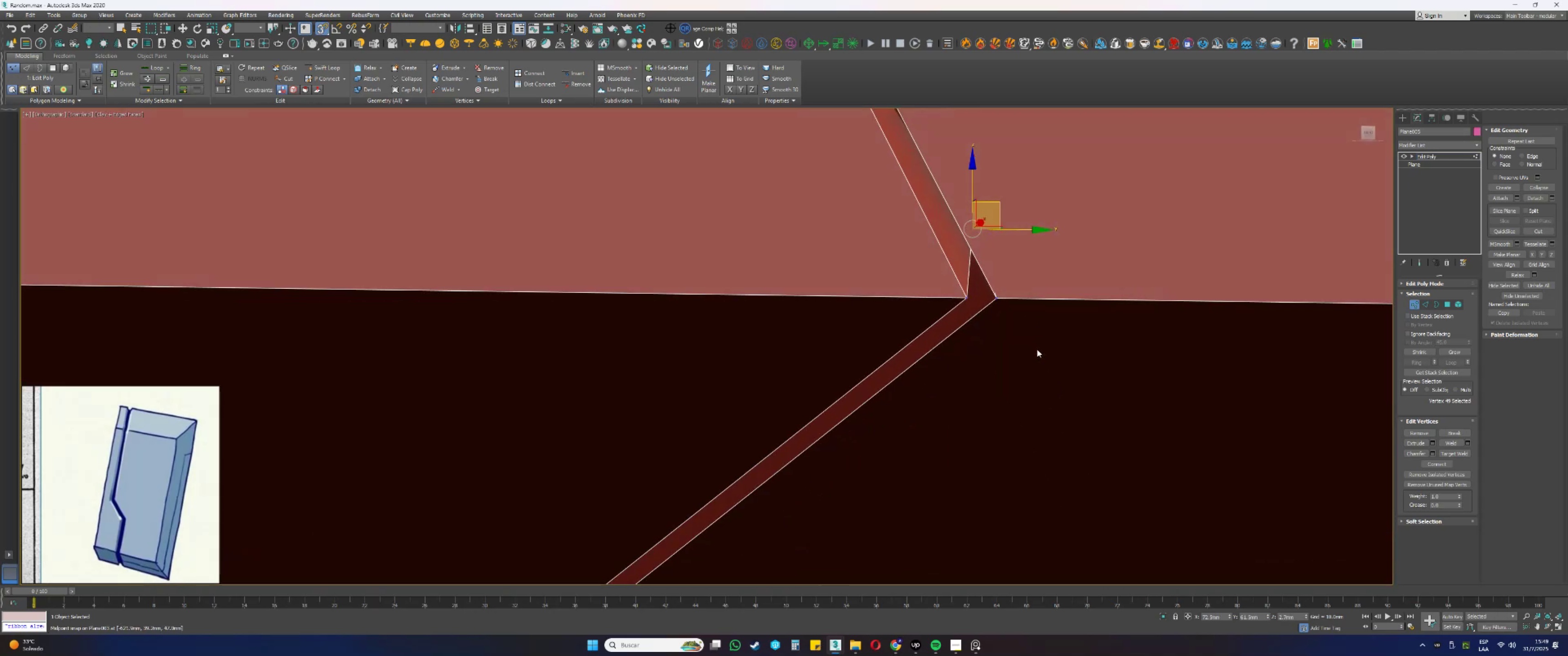 
key(Control+ControlLeft)
 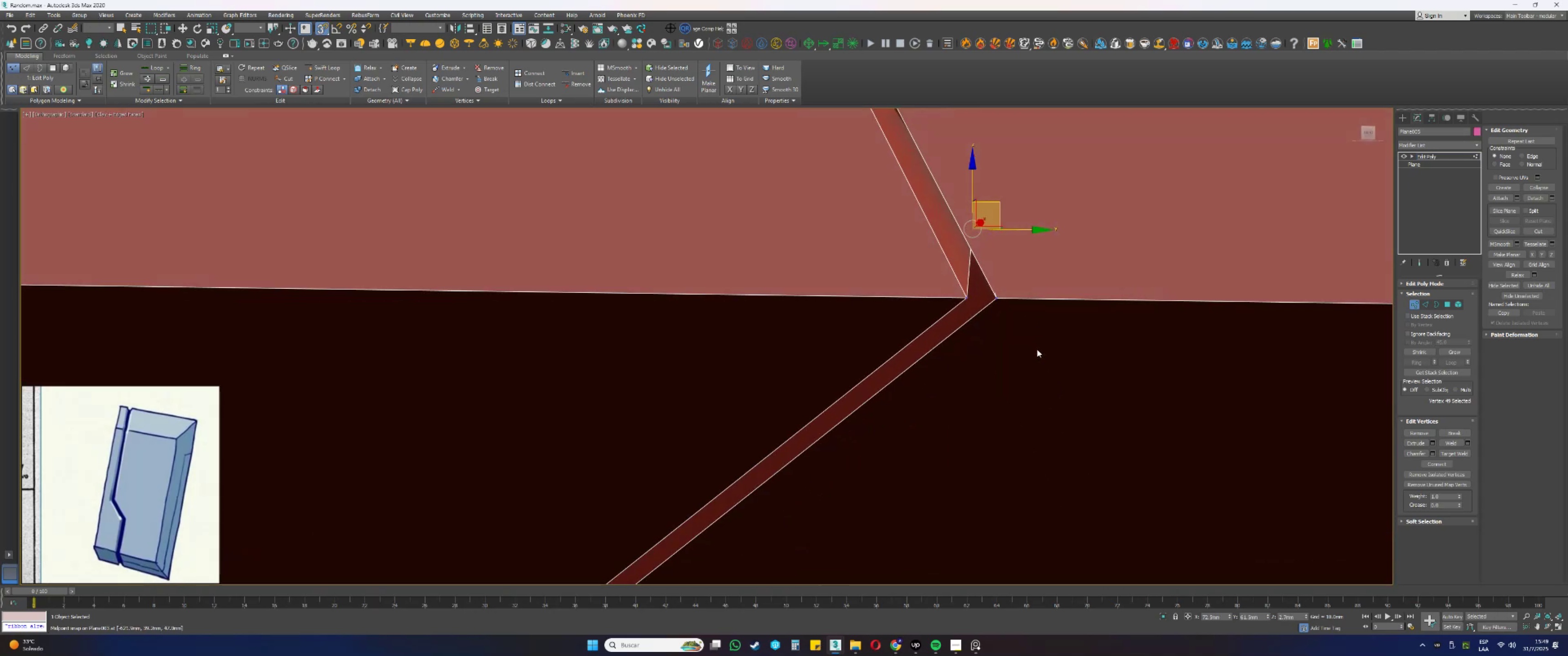 
key(Control+Z)
 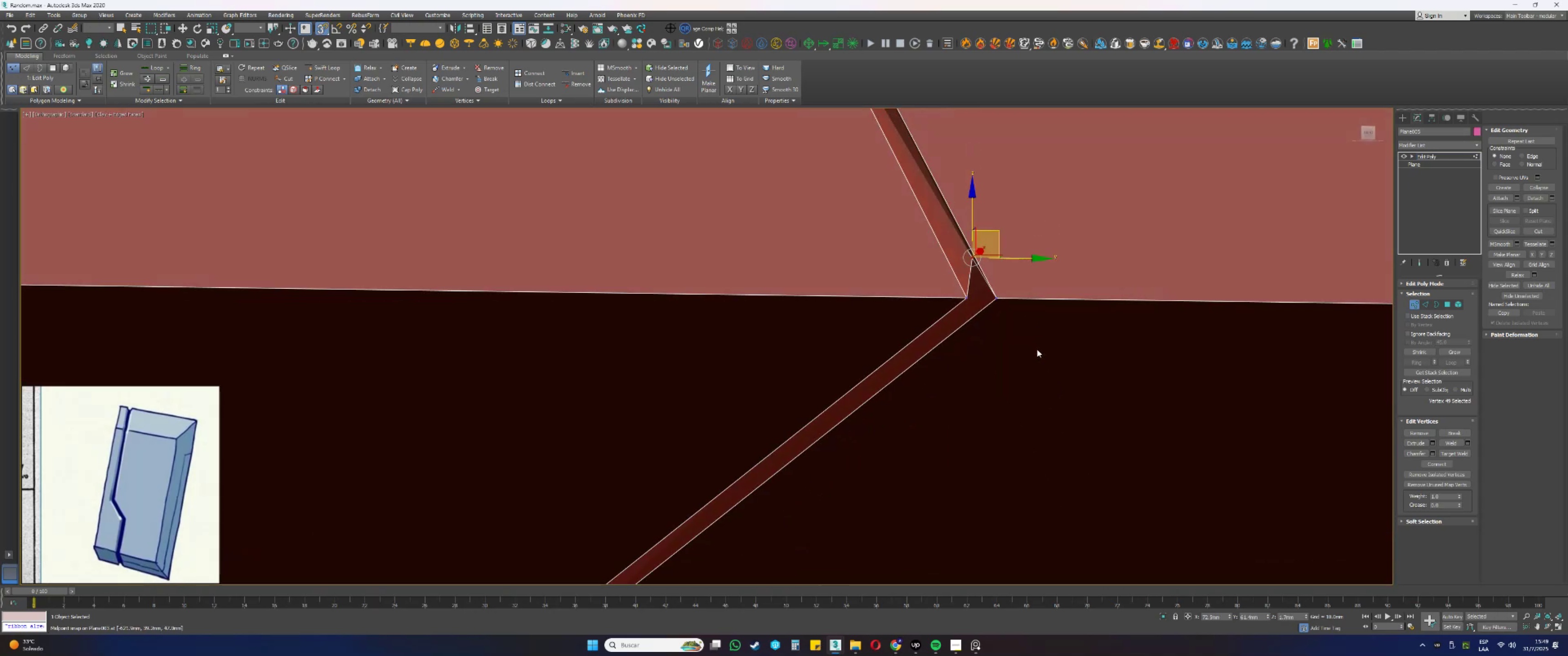 
key(Alt+AltLeft)
 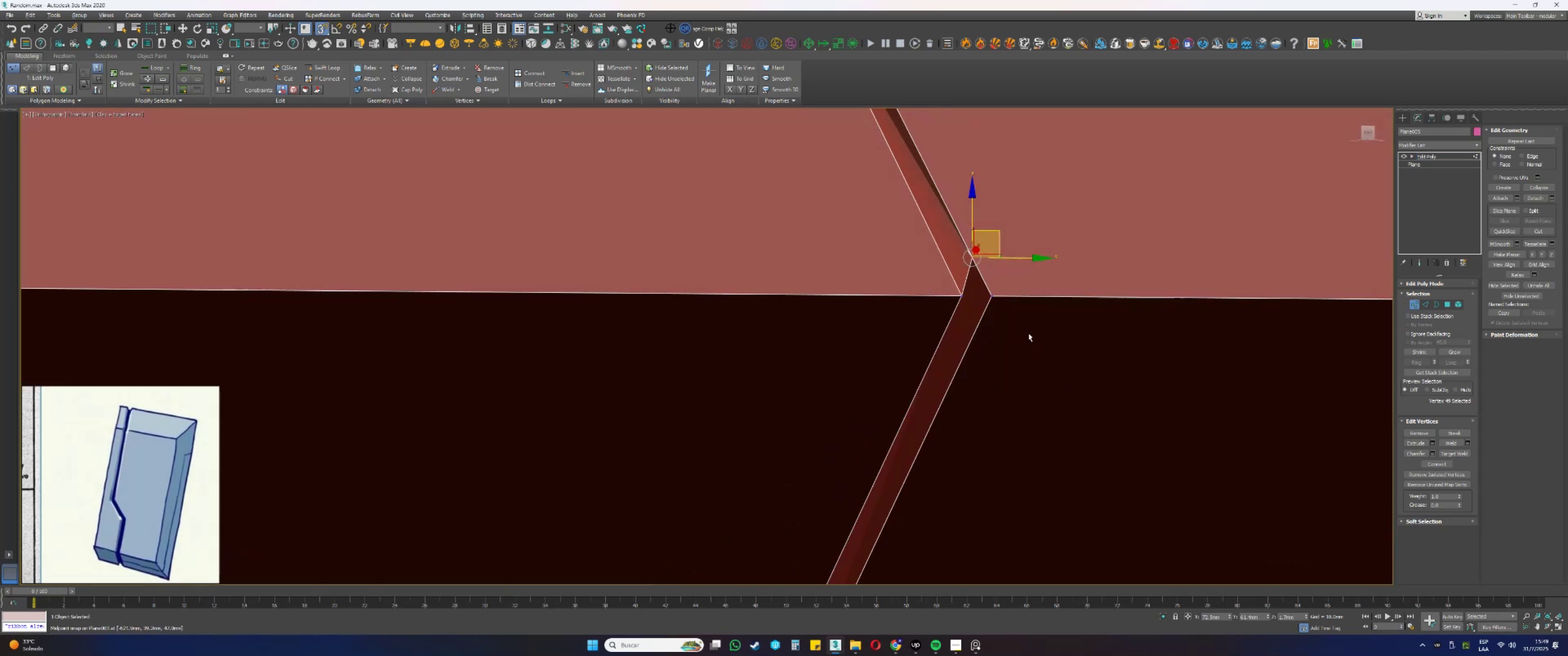 
key(Alt+AltLeft)
 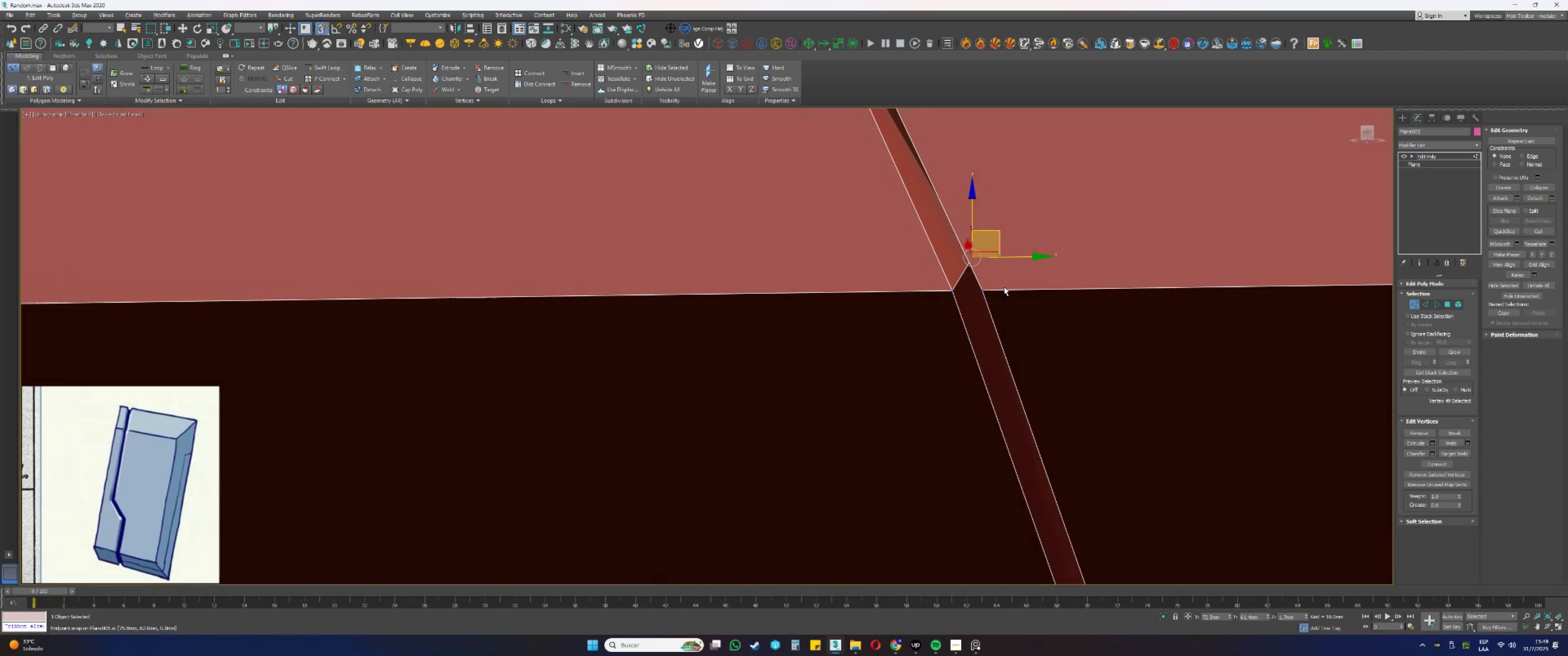 
key(S)
 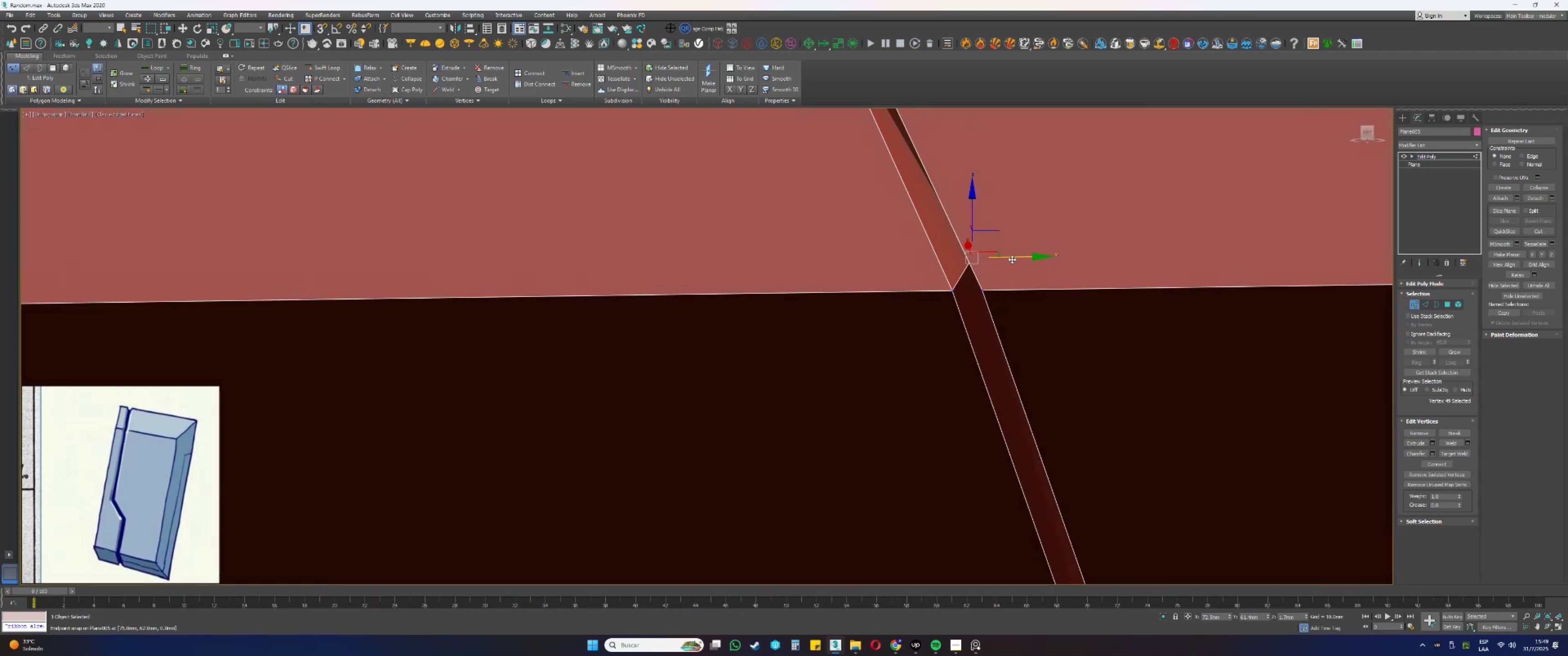 
left_click_drag(start_coordinate=[1017, 257], to_coordinate=[996, 259])
 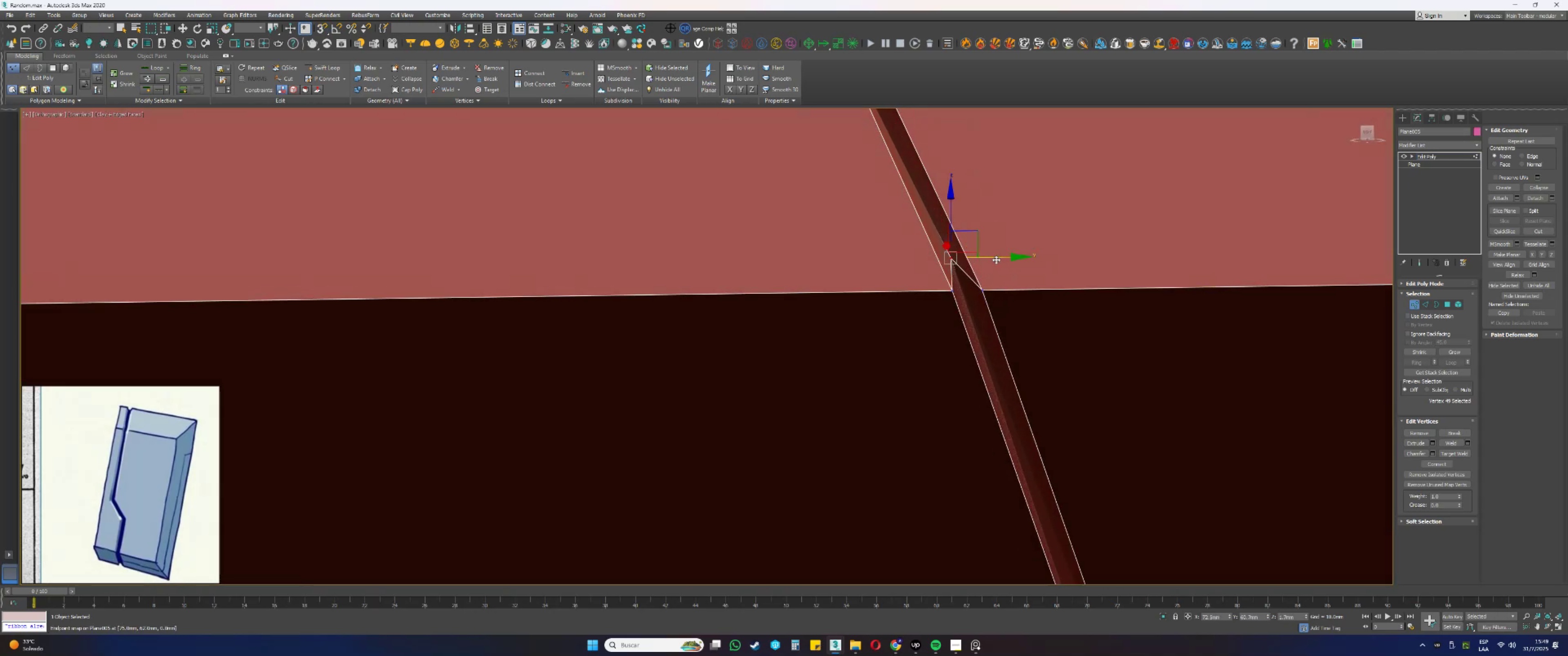 
hold_key(key=AltLeft, duration=0.39)
 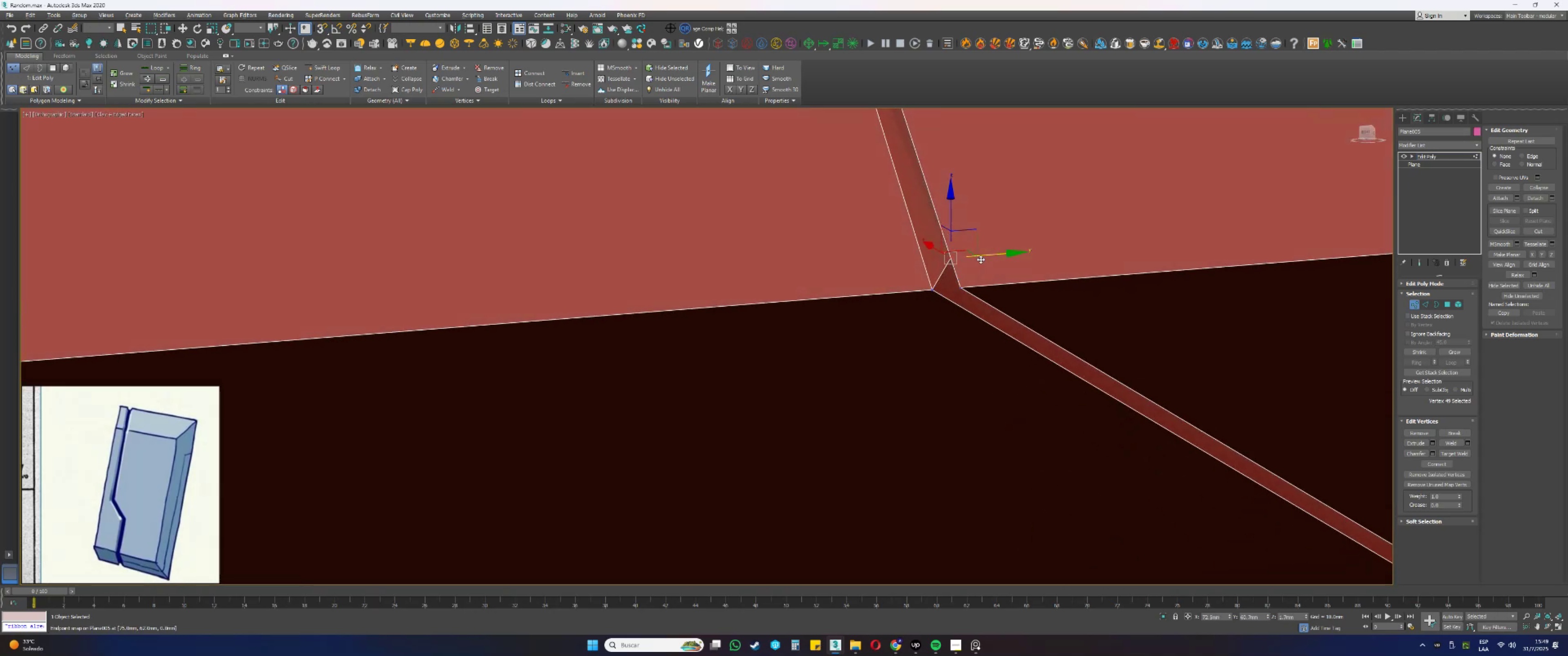 
scroll: coordinate [989, 256], scroll_direction: down, amount: 3.0
 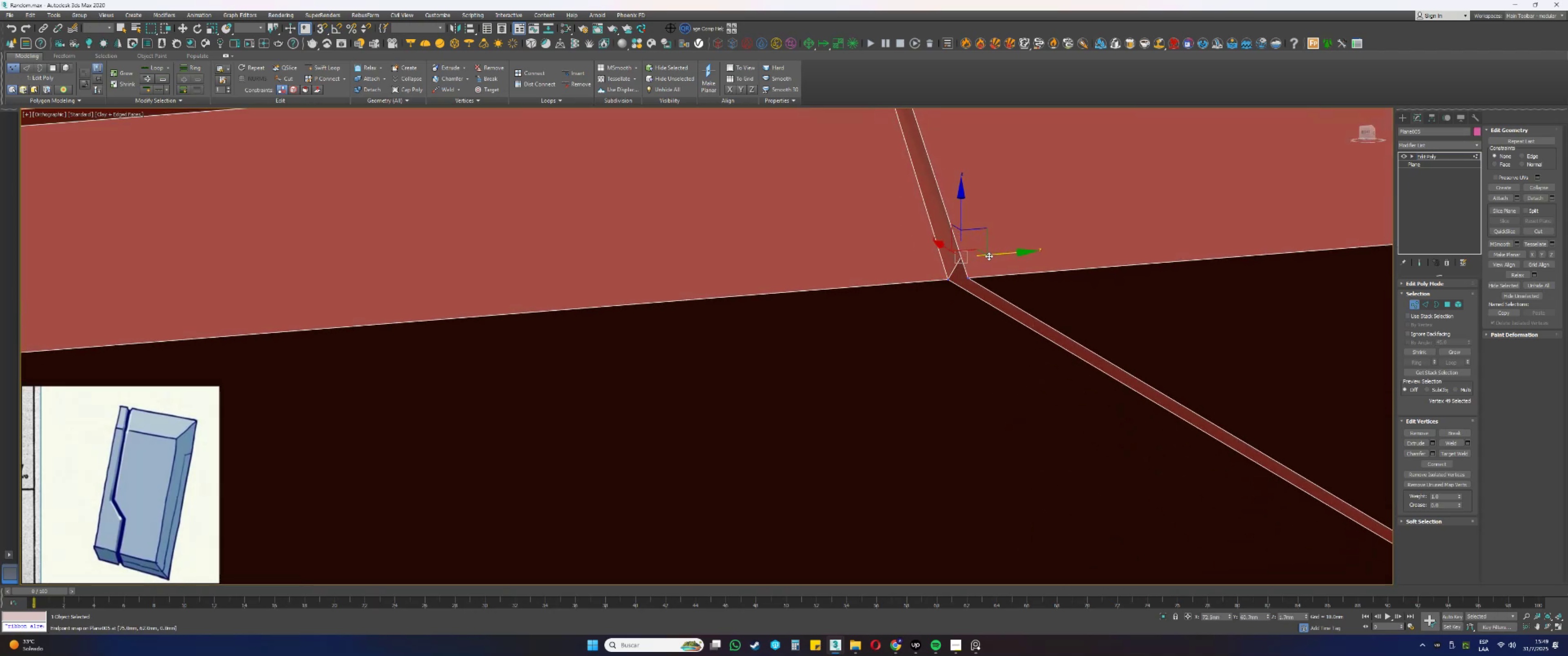 
hold_key(key=AltLeft, duration=0.51)
 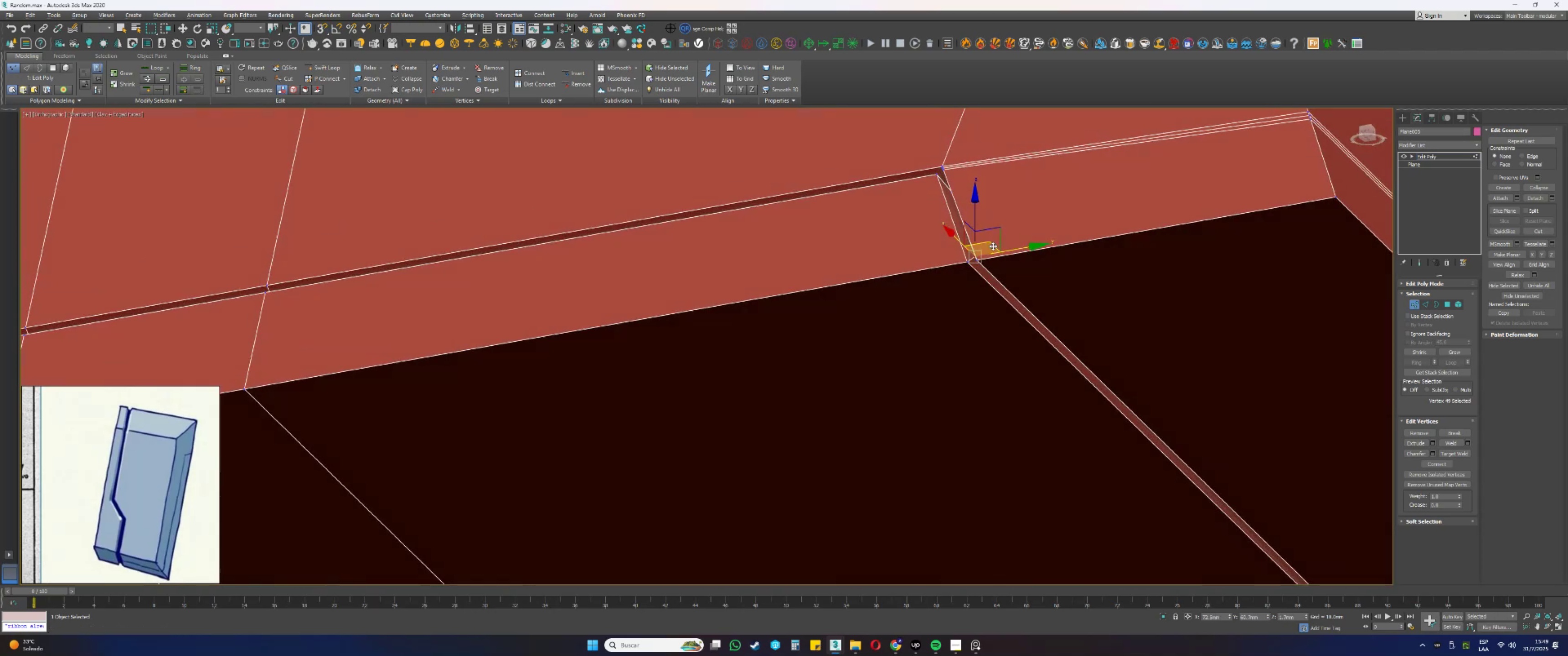 
scroll: coordinate [995, 251], scroll_direction: up, amount: 4.0
 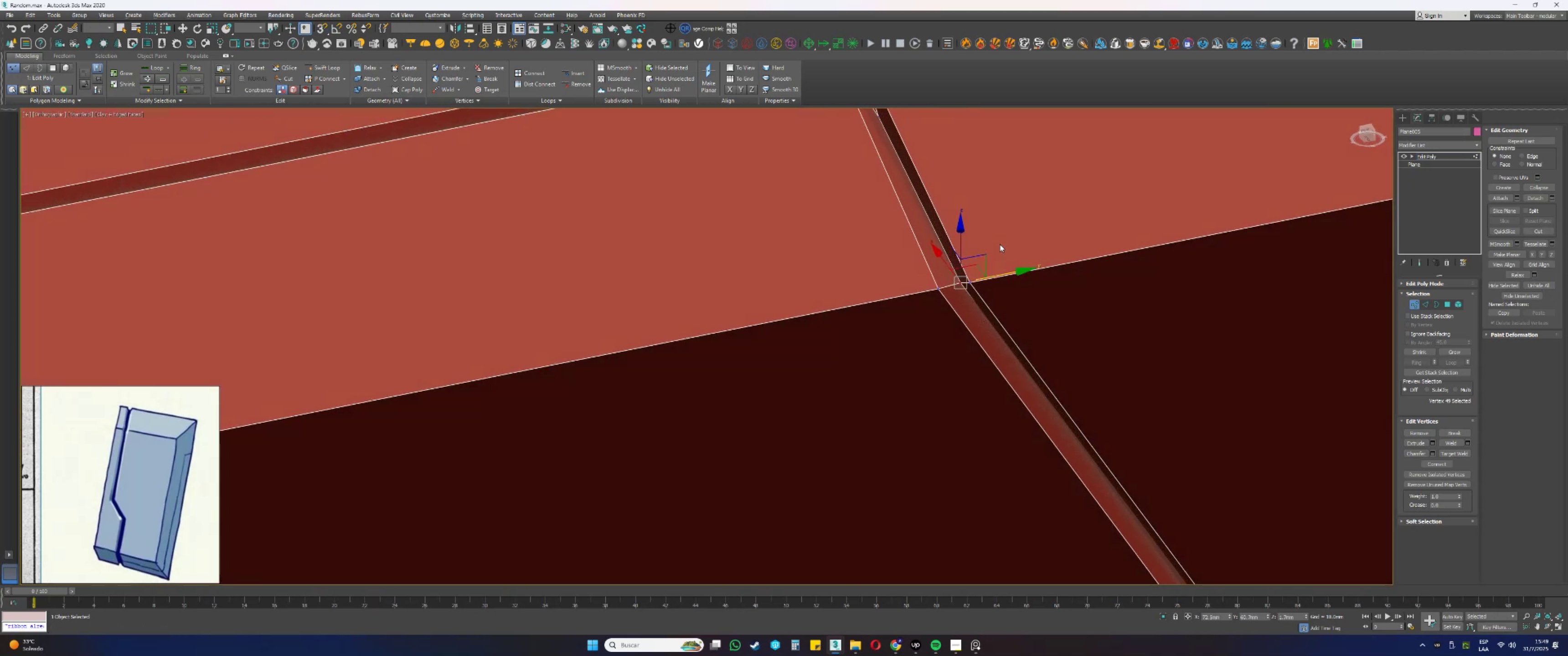 
hold_key(key=AltLeft, duration=0.36)
 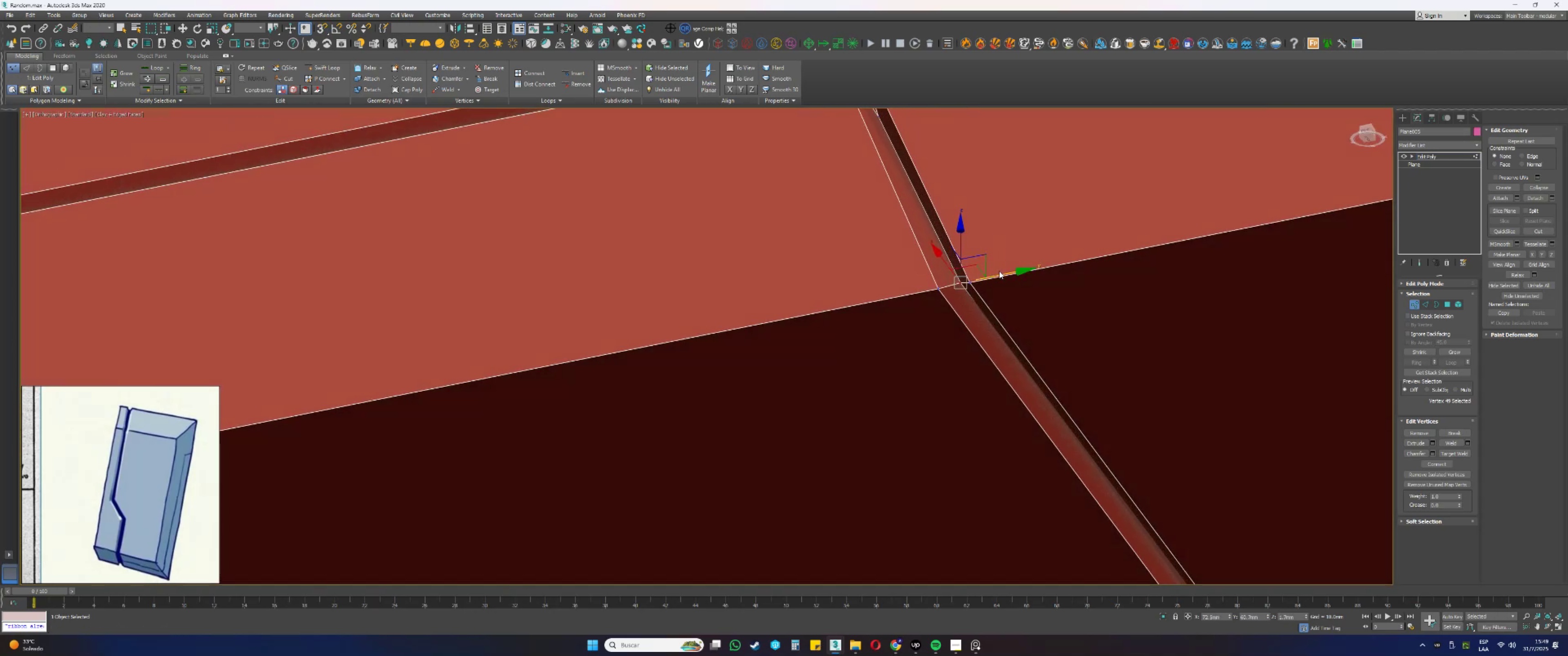 
left_click_drag(start_coordinate=[999, 273], to_coordinate=[990, 277])
 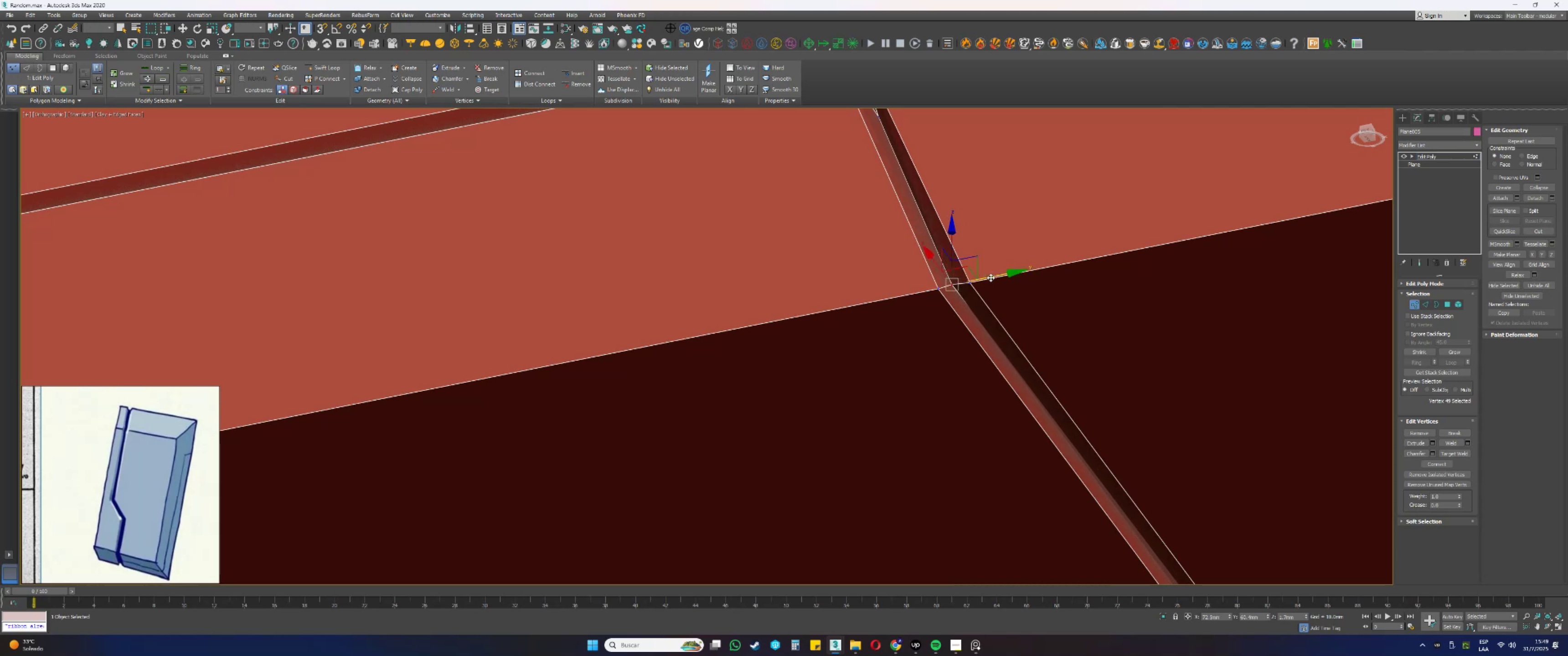 
hold_key(key=AltLeft, duration=1.5)
 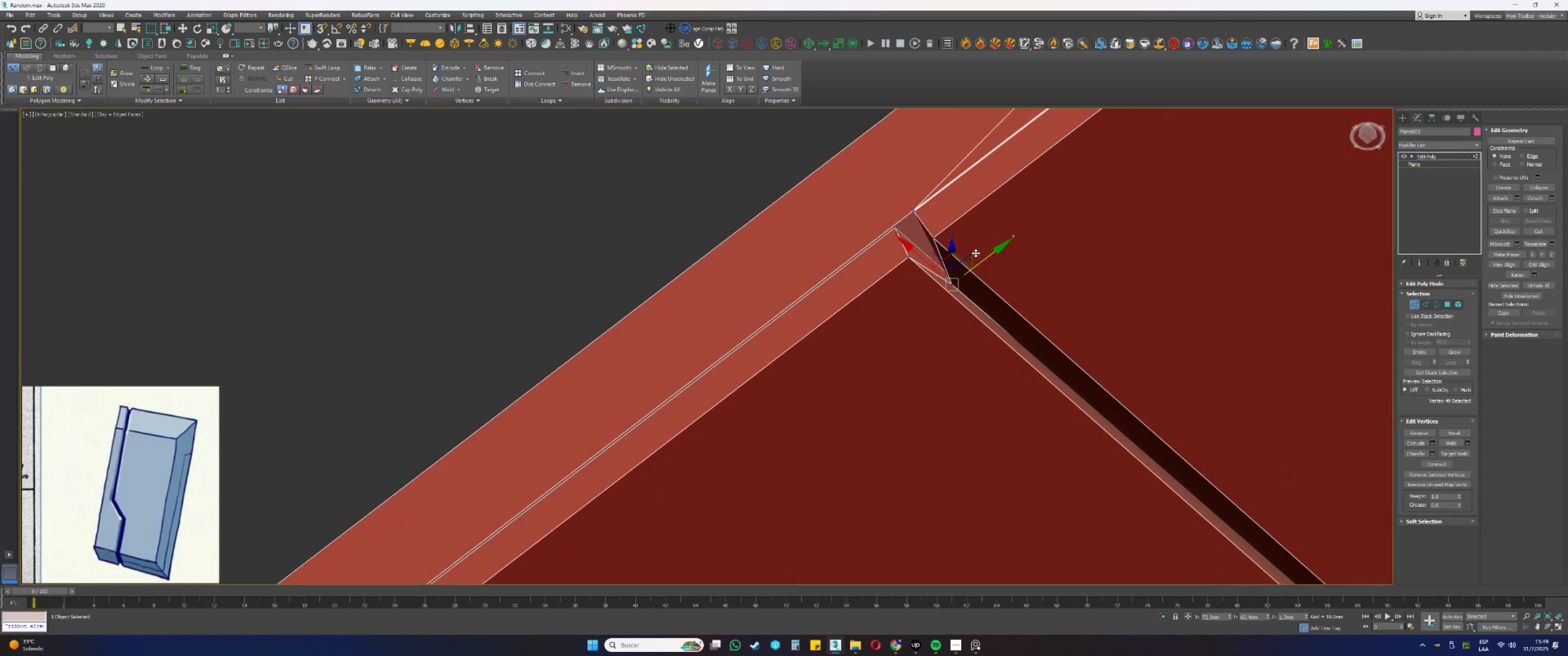 
hold_key(key=AltLeft, duration=0.72)
 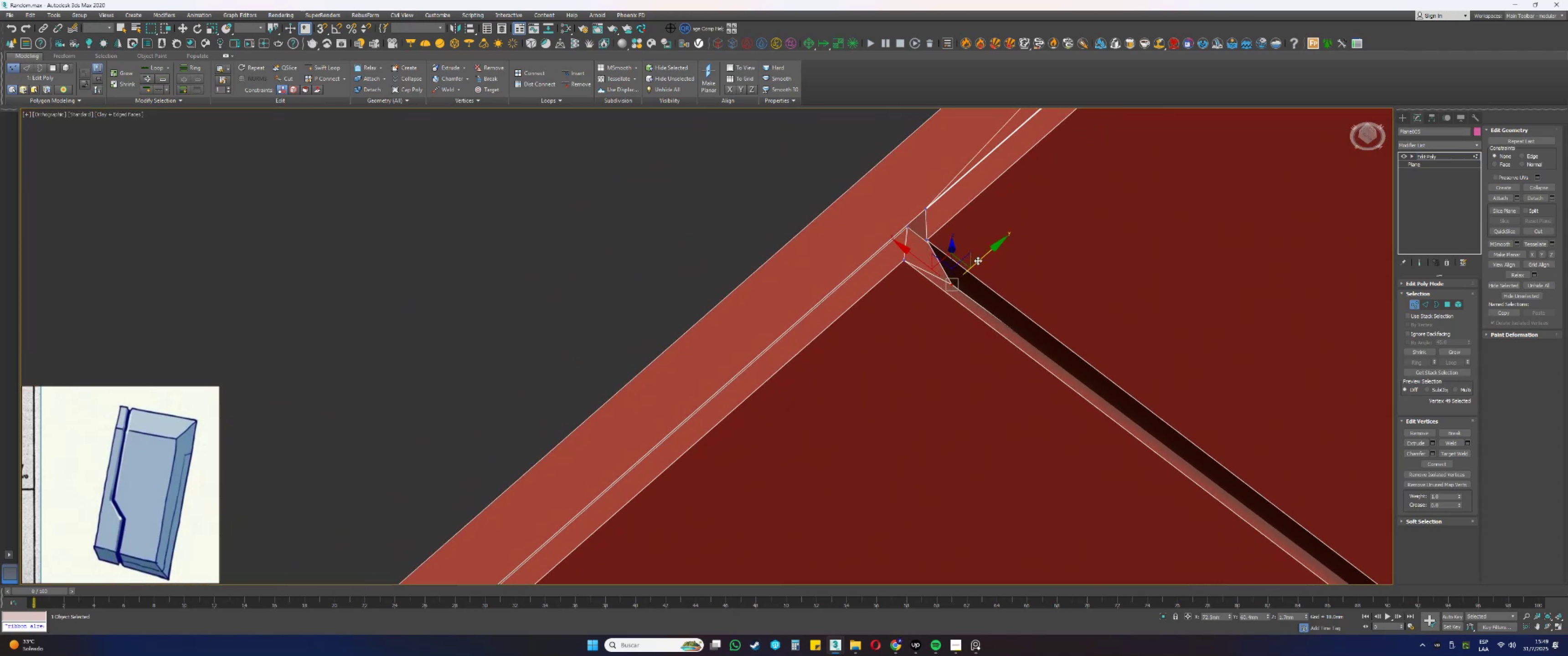 
left_click_drag(start_coordinate=[980, 261], to_coordinate=[984, 259])
 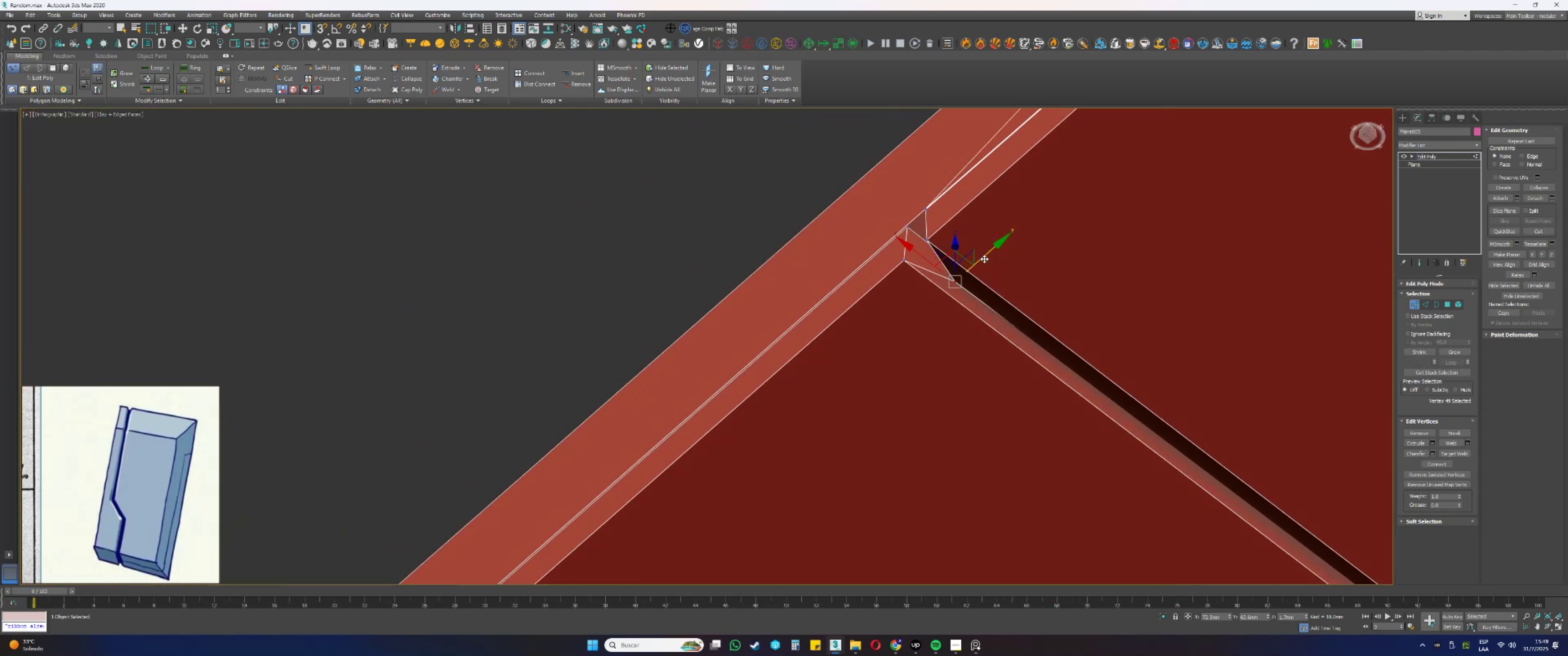 
scroll: coordinate [1032, 307], scroll_direction: down, amount: 2.0
 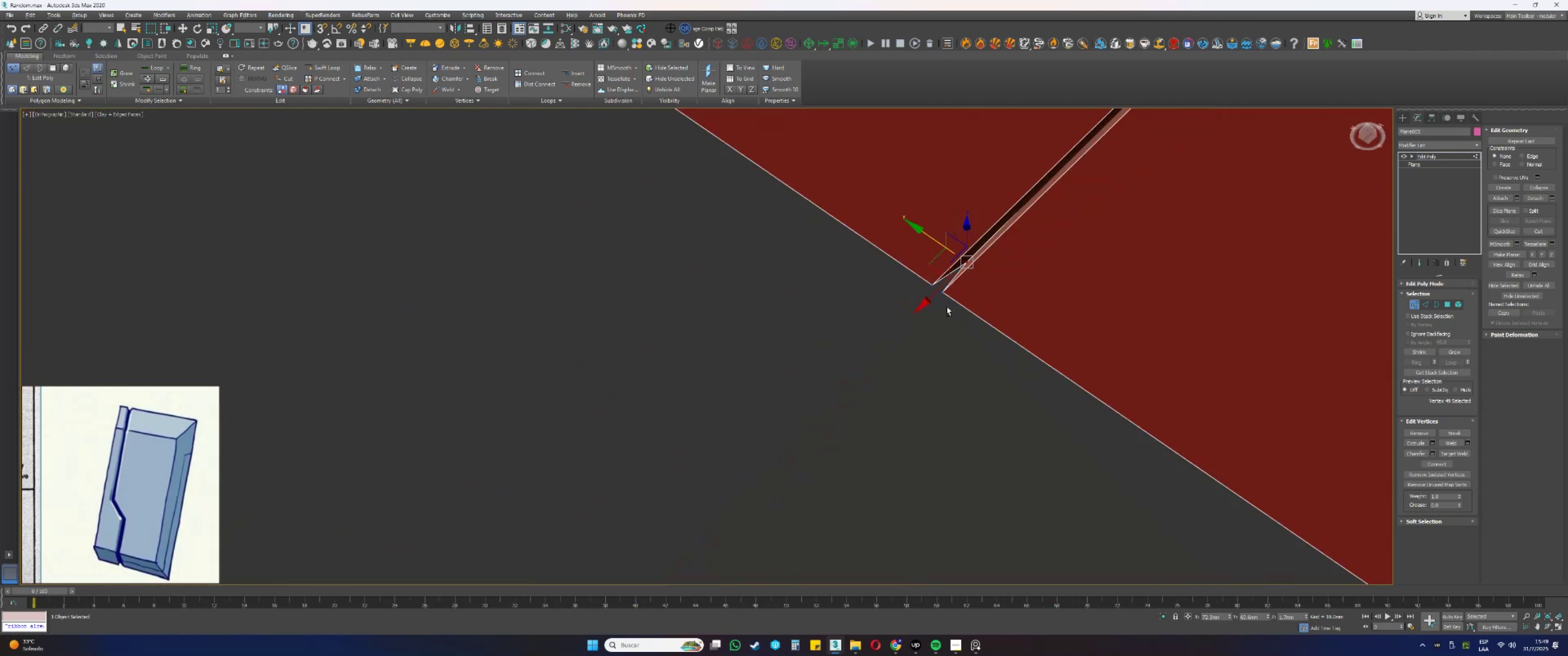 
hold_key(key=AltLeft, duration=0.56)
 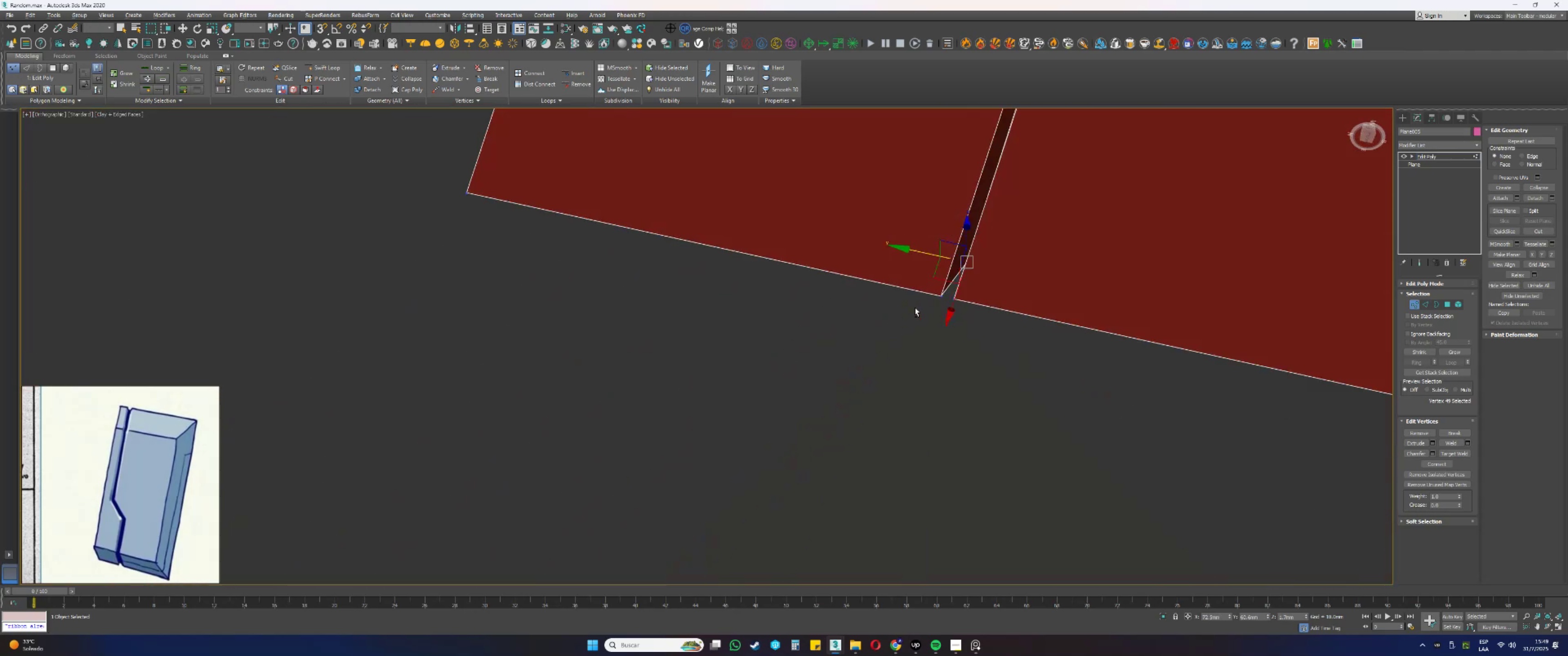 
scroll: coordinate [909, 323], scroll_direction: down, amount: 4.0
 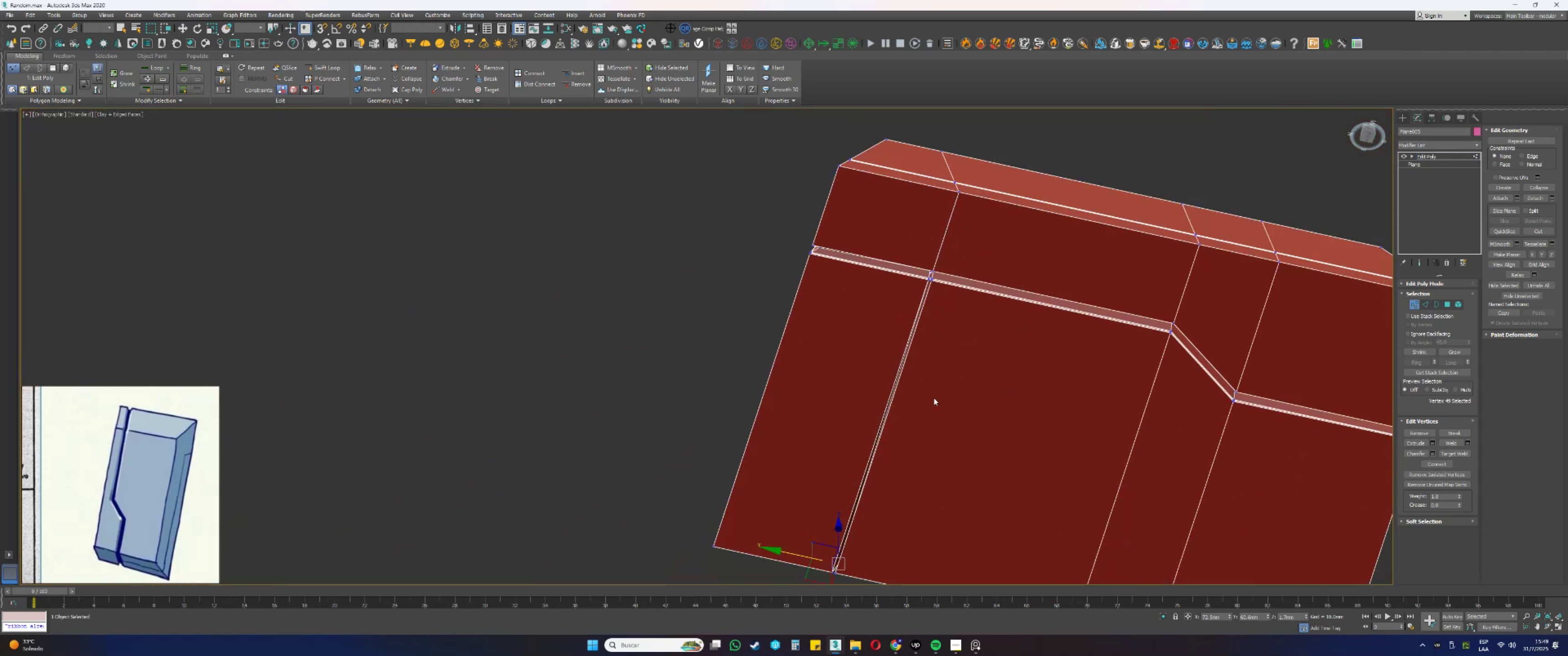 
scroll: coordinate [923, 261], scroll_direction: up, amount: 8.0
 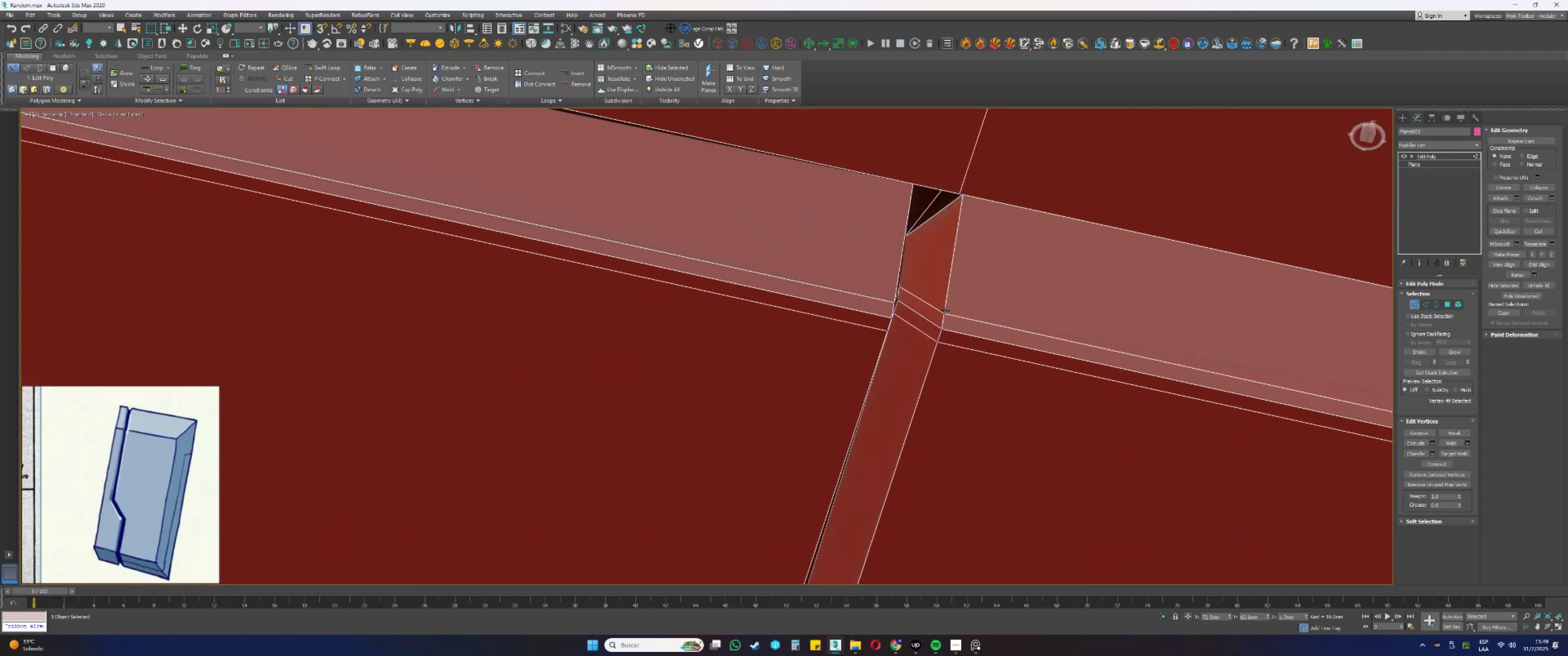 
left_click([945, 313])
 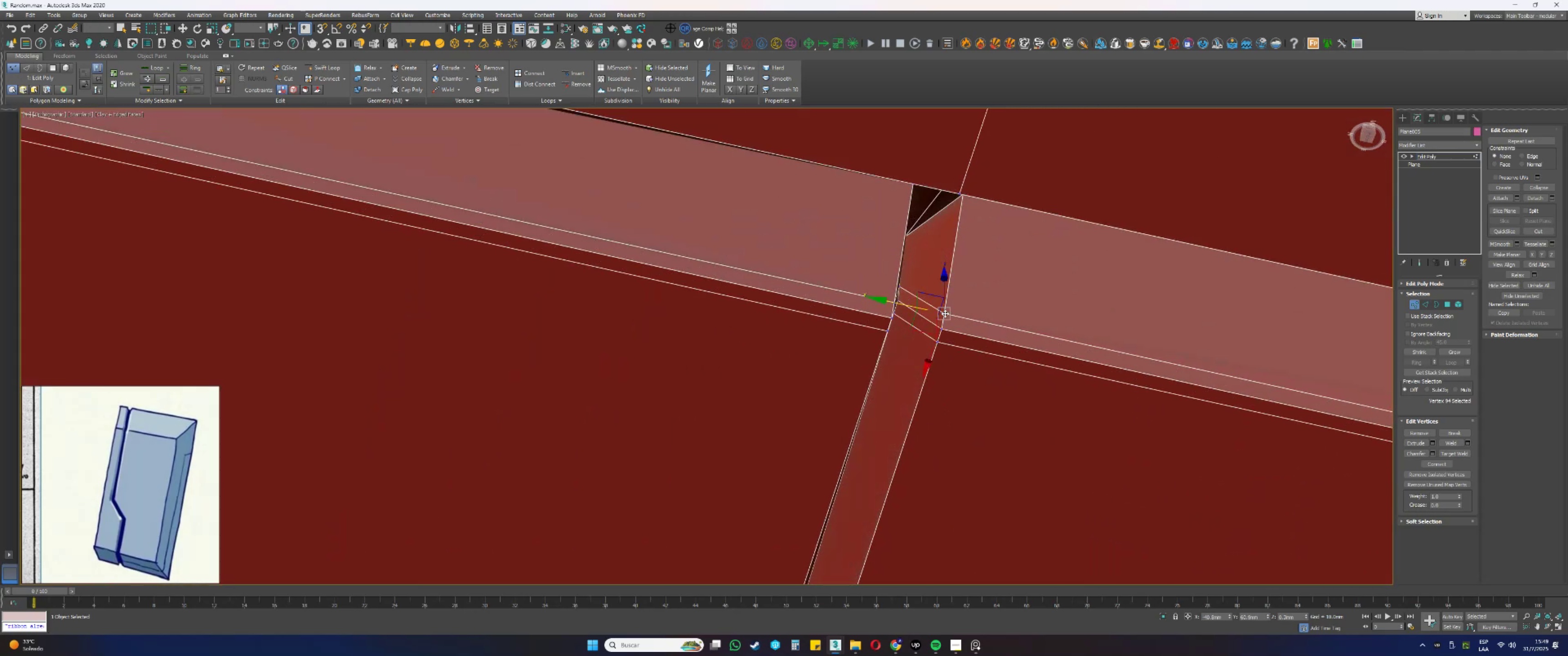 
hold_key(key=AltLeft, duration=1.53)
 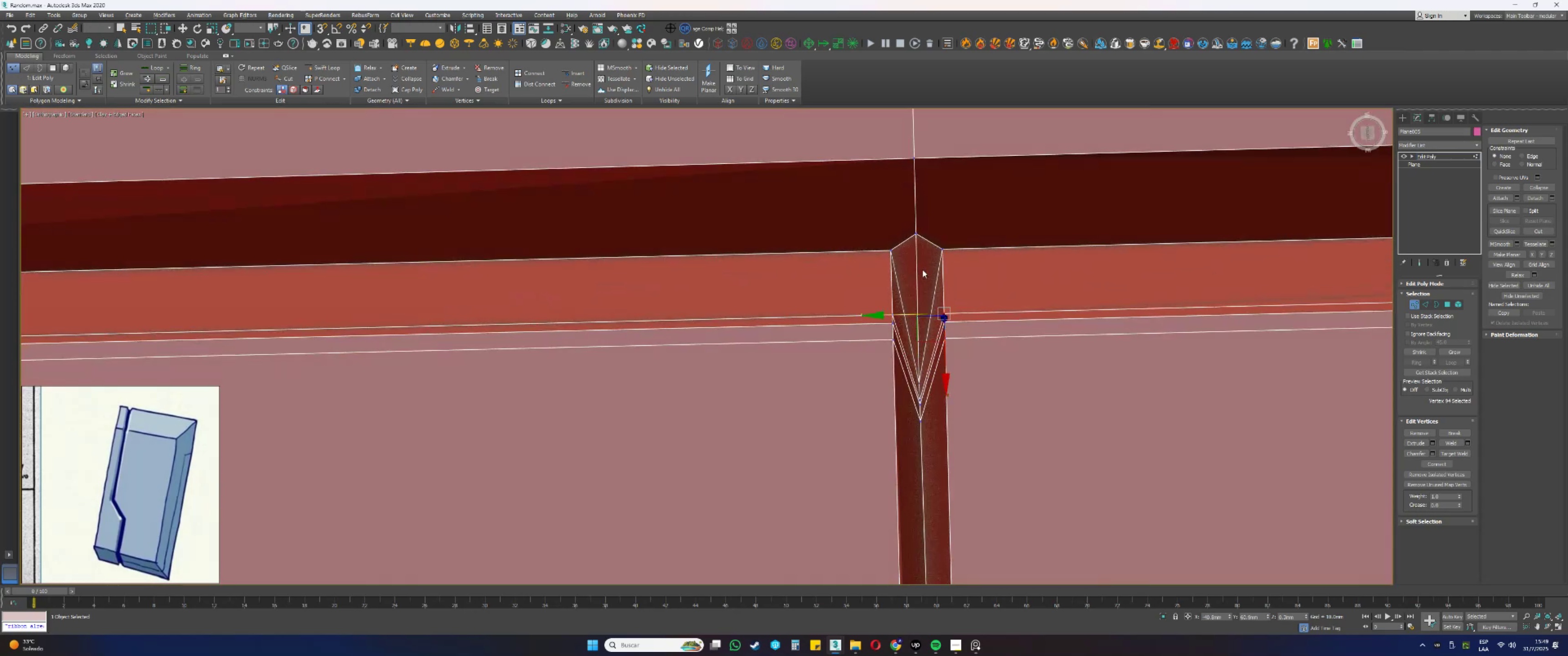 
hold_key(key=AltLeft, duration=0.35)
 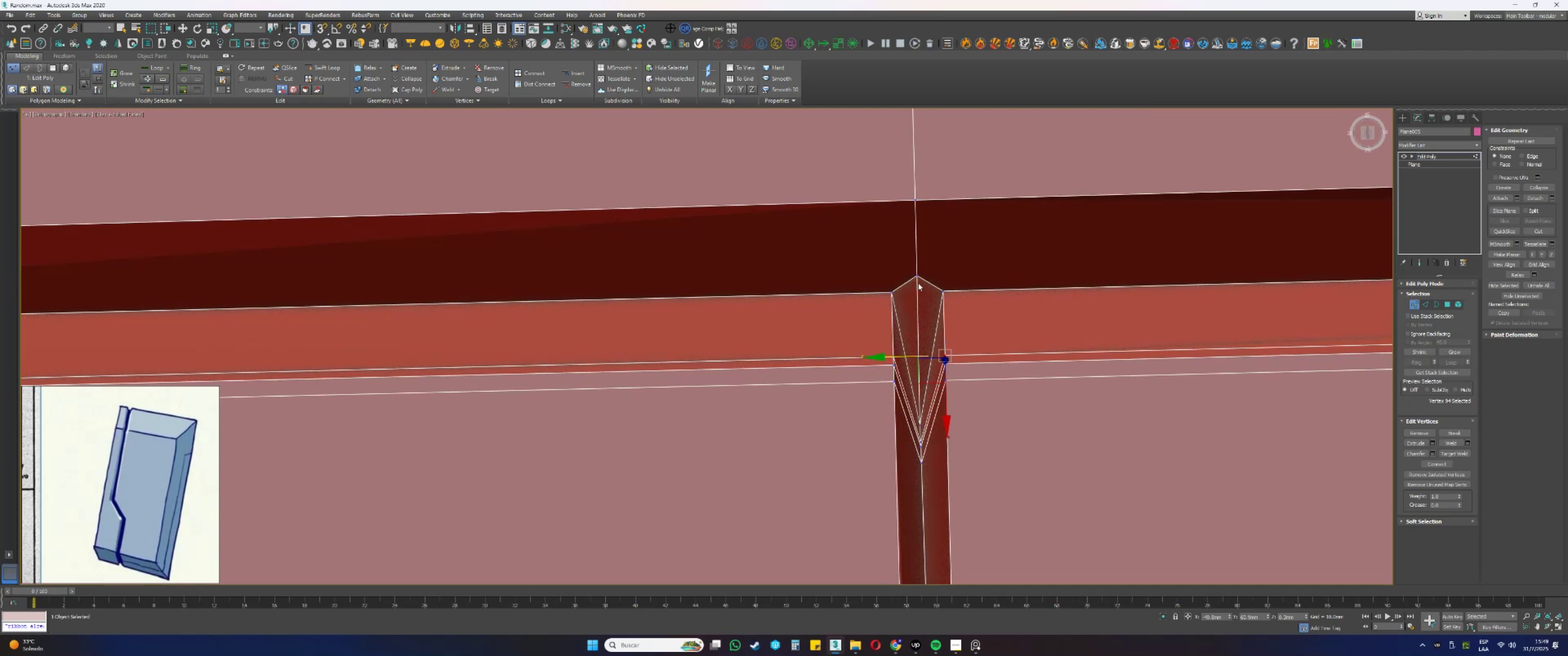 
hold_key(key=AltLeft, duration=0.33)
 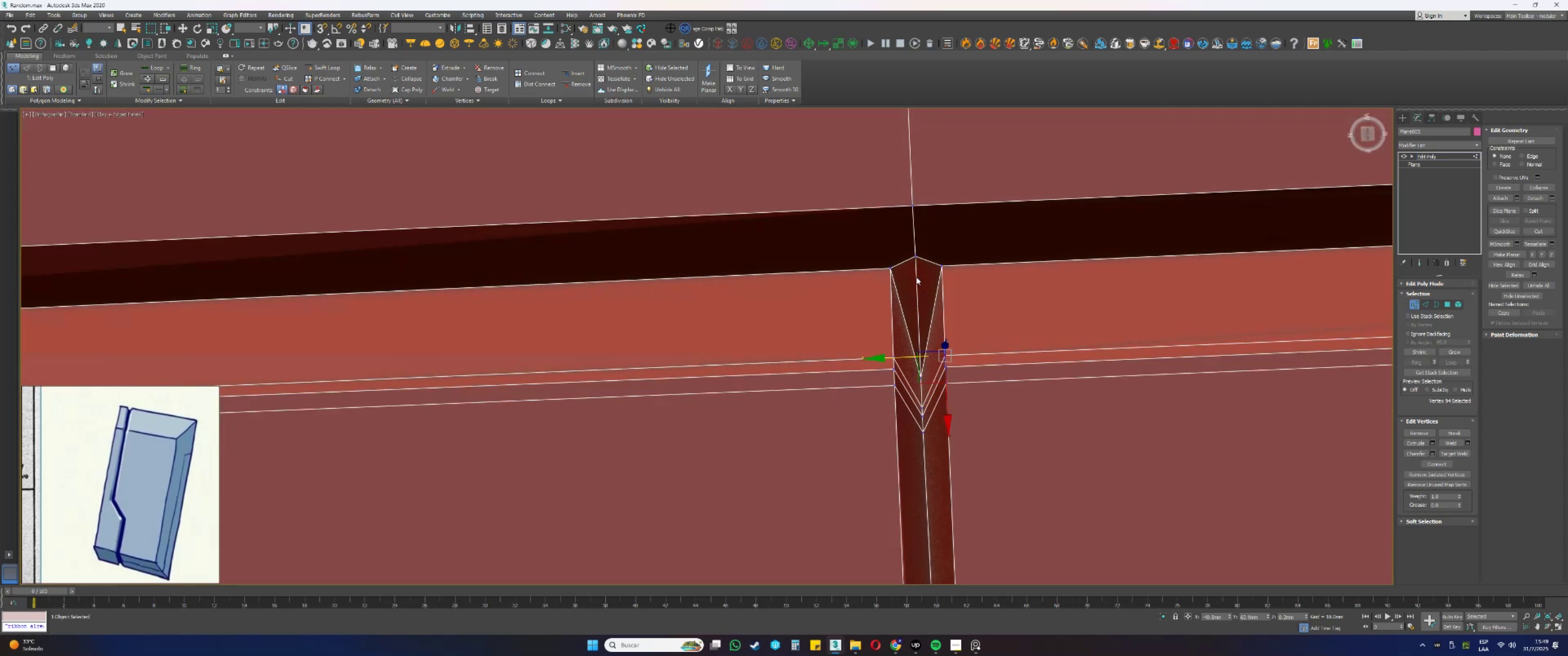 
key(2)
 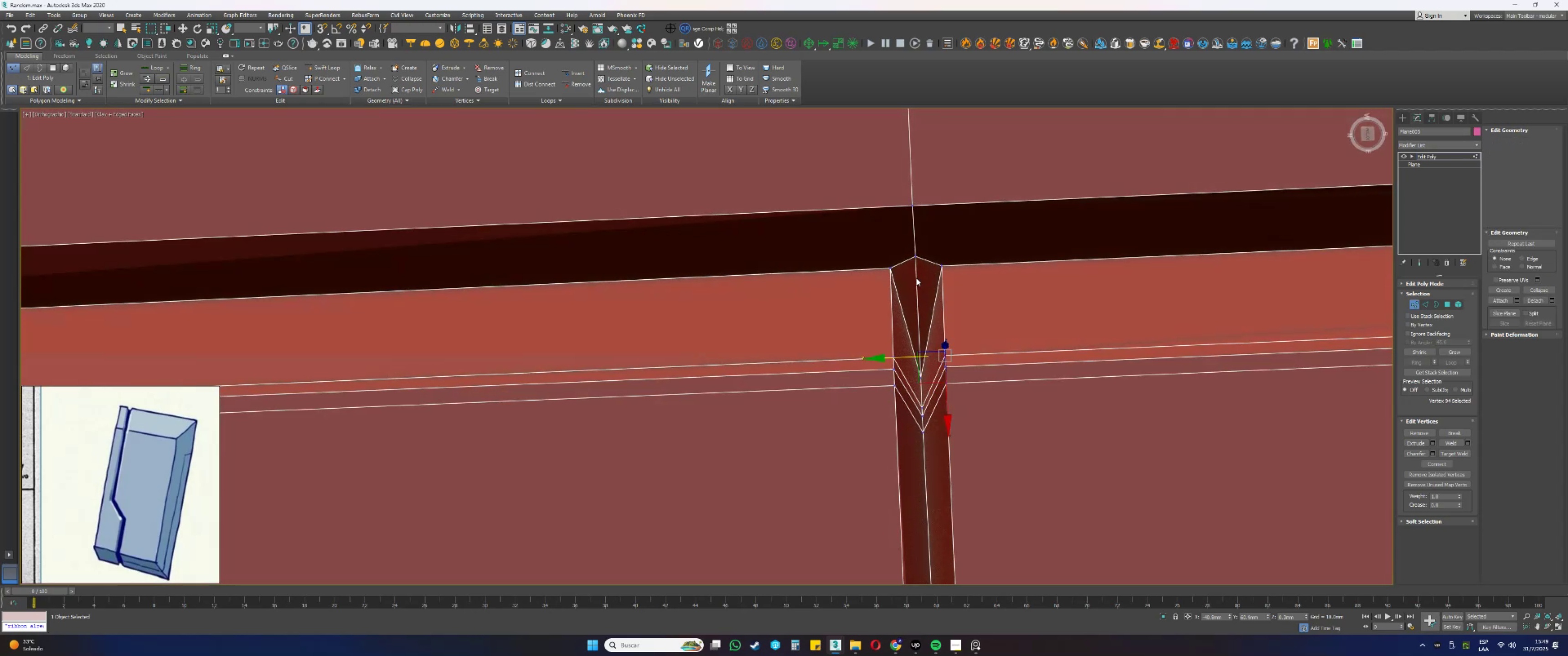 
left_click([916, 278])
 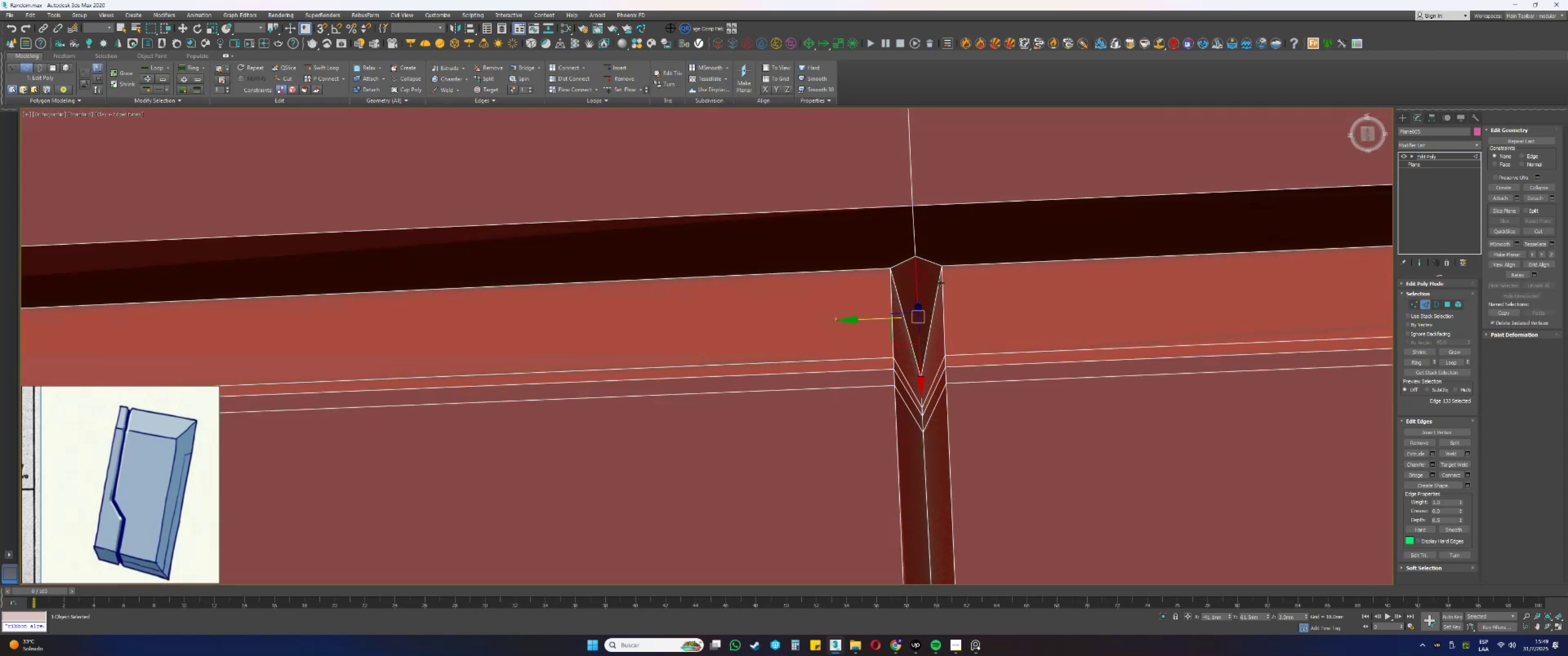 
key(Control+Backspace)
 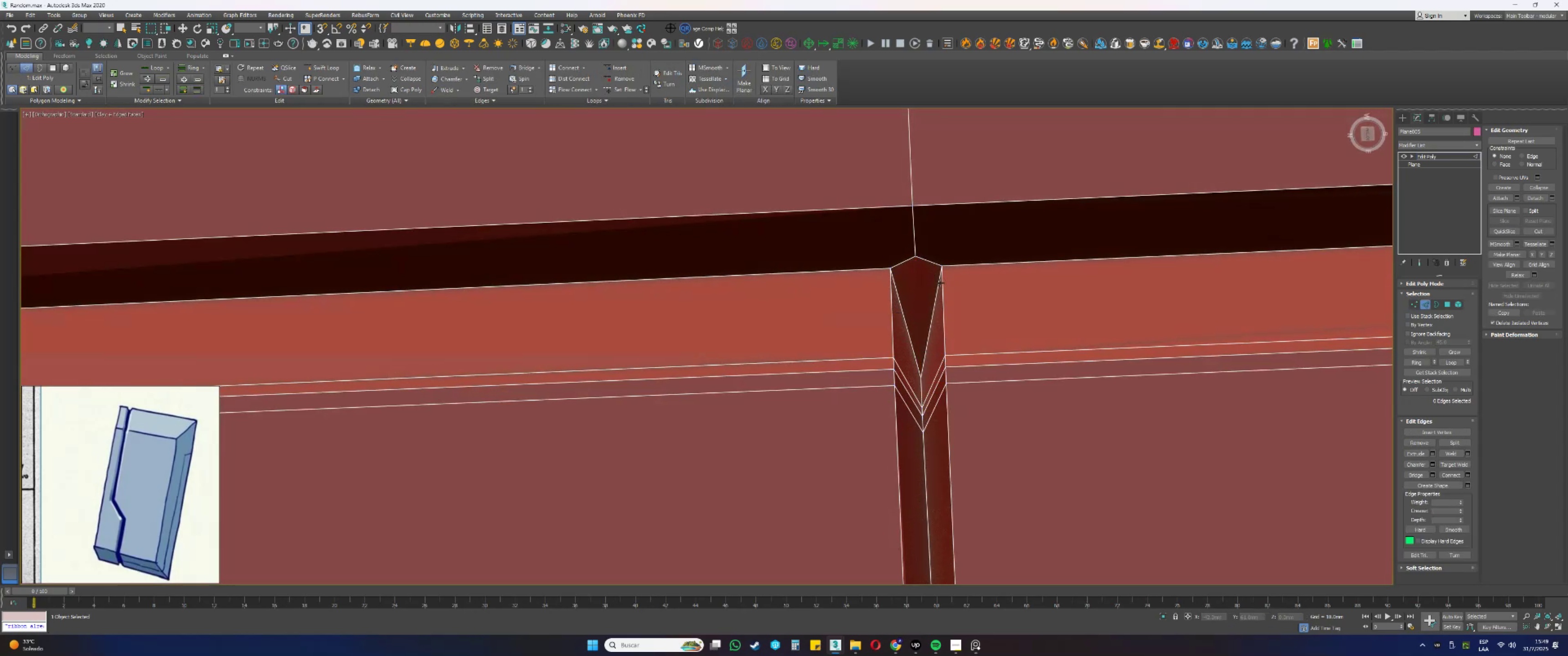 
scroll: coordinate [930, 301], scroll_direction: down, amount: 3.0
 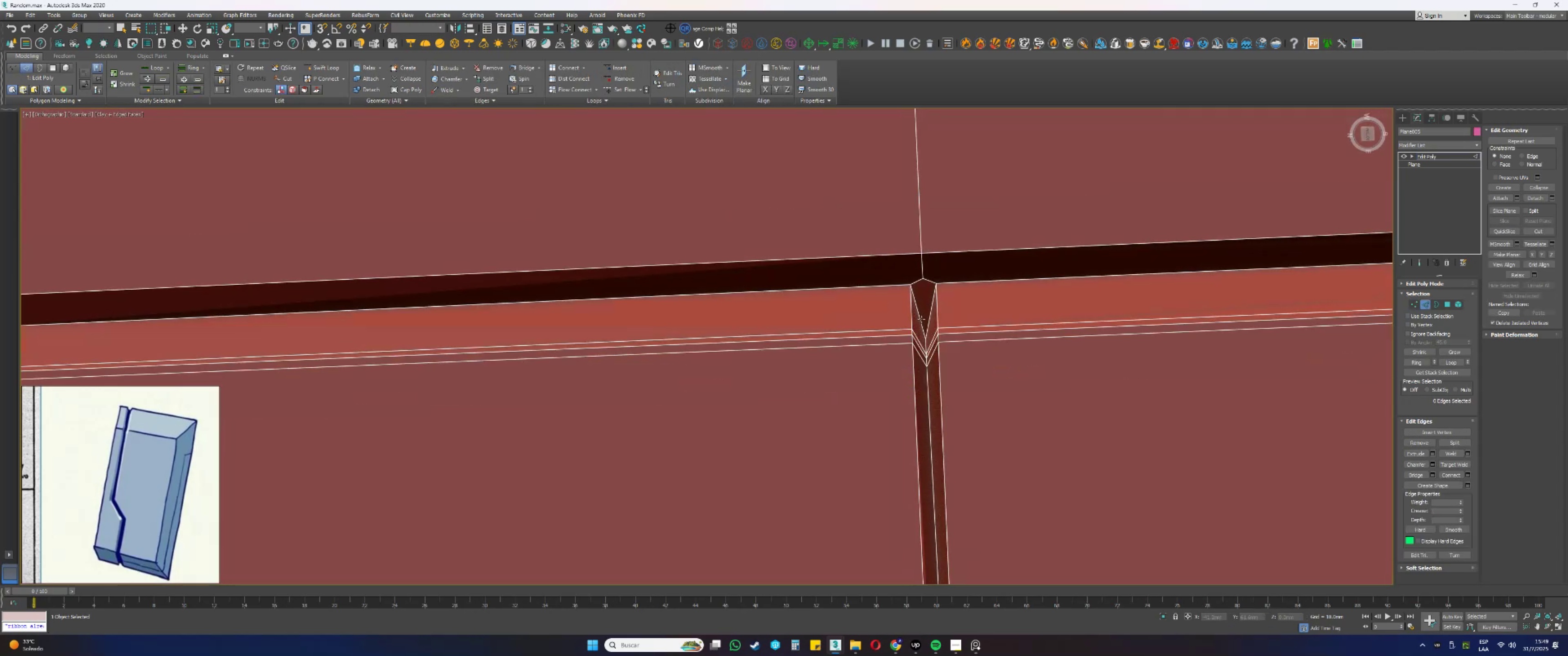 
scroll: coordinate [921, 277], scroll_direction: up, amount: 2.0
 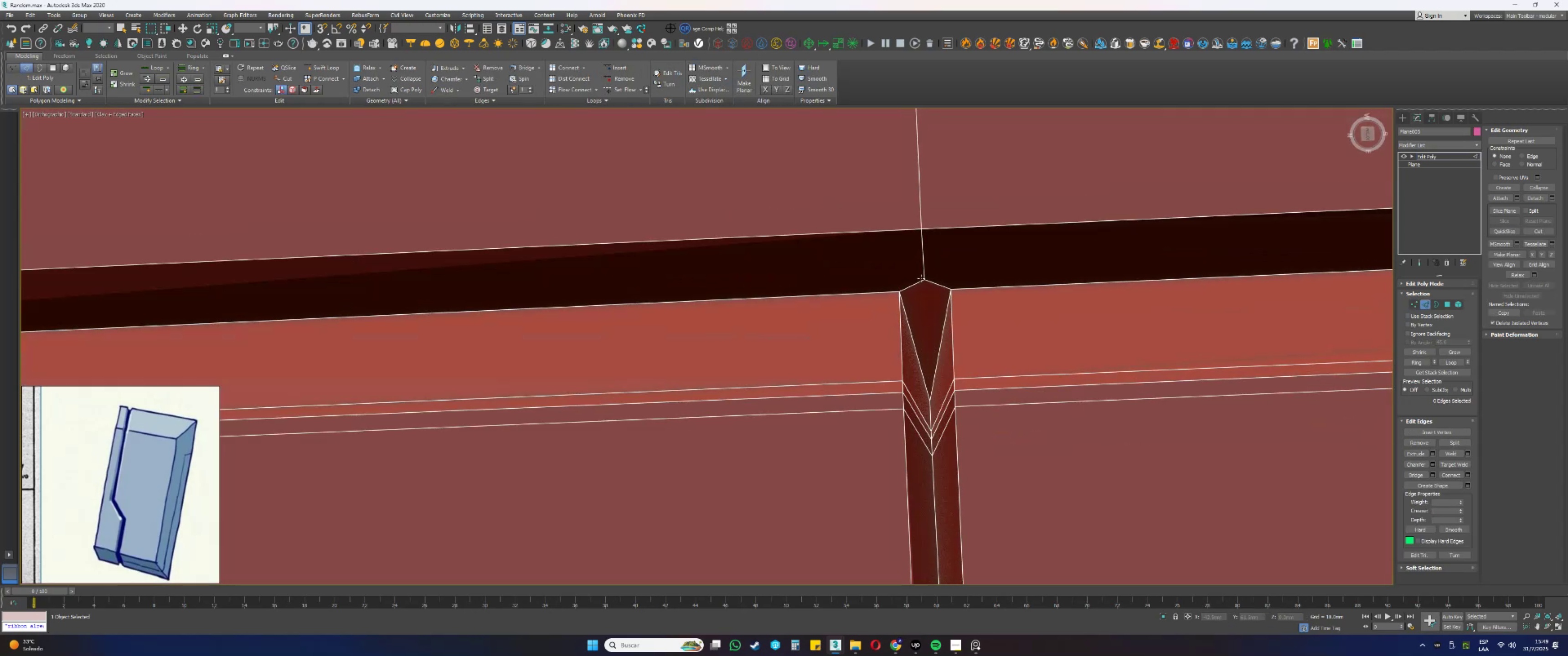 
key(1)
 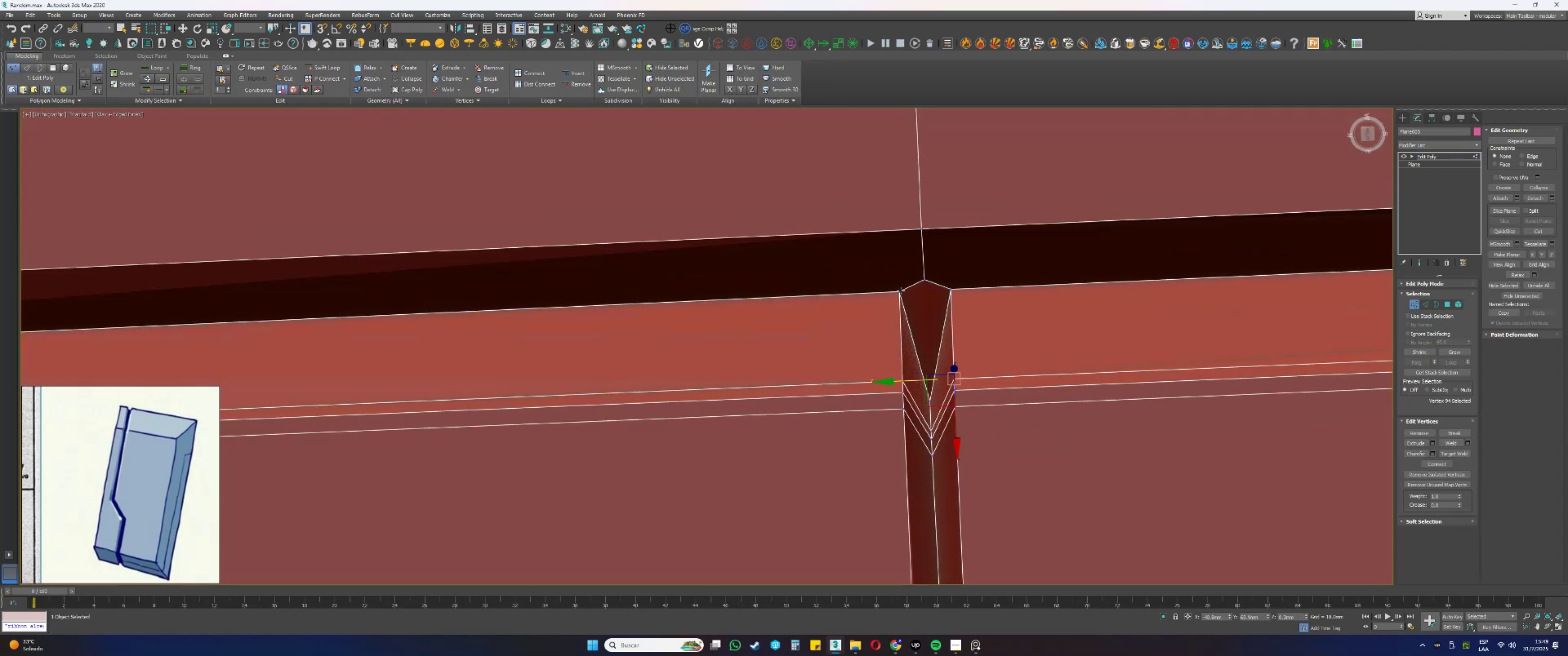 
left_click([898, 290])
 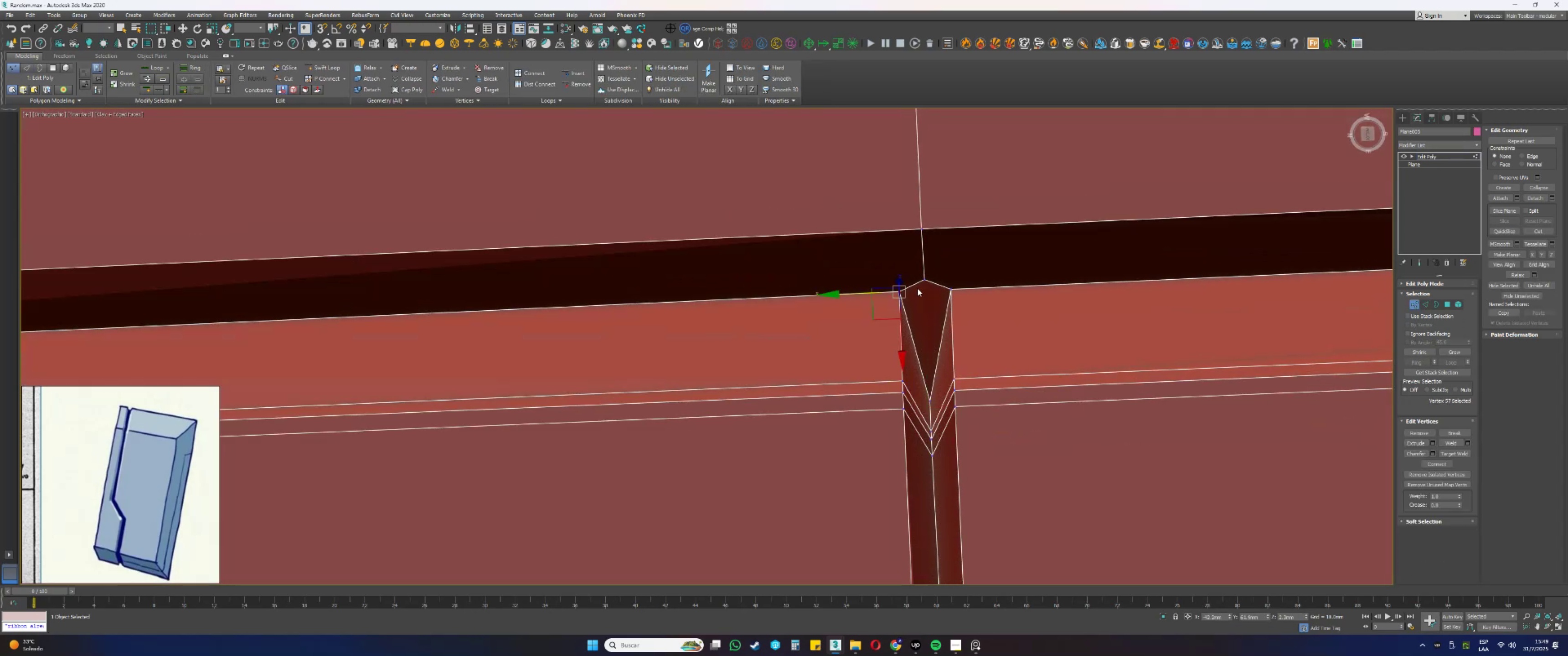 
hold_key(key=AltLeft, duration=1.53)
 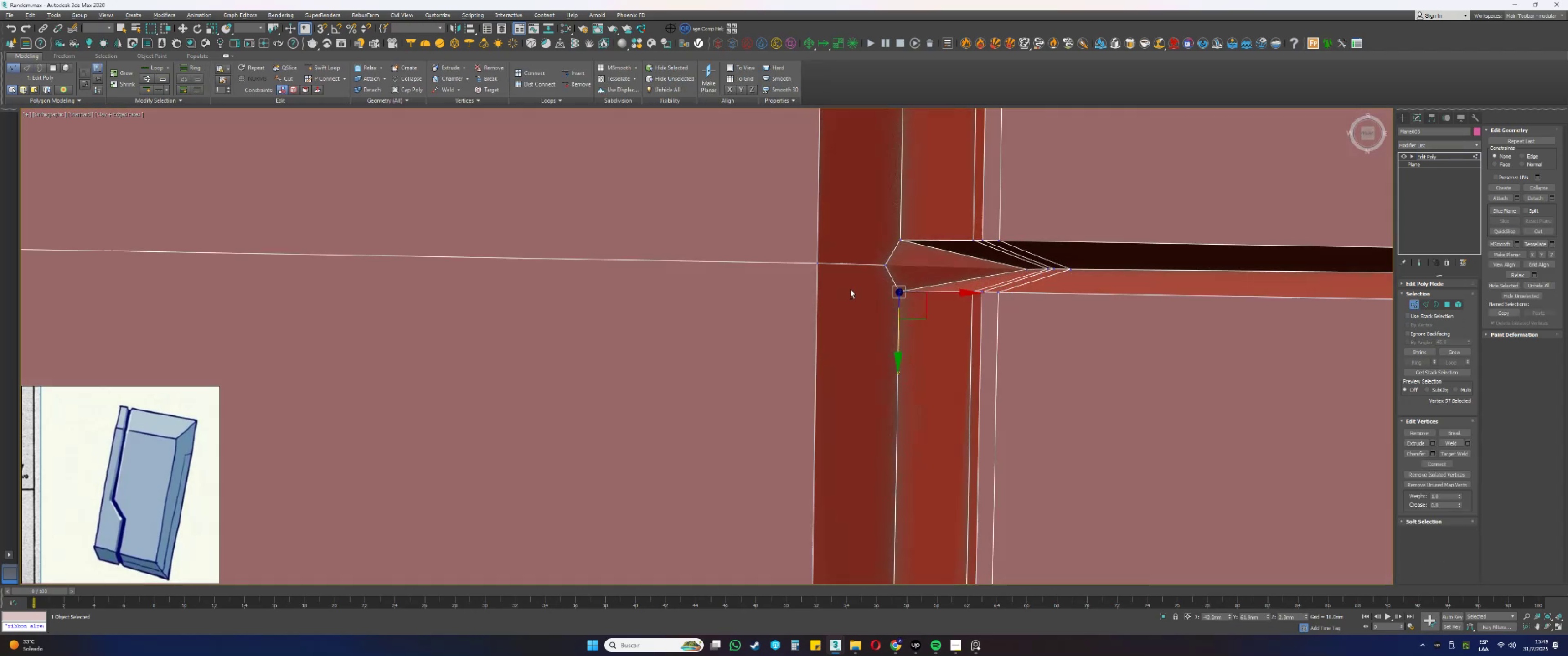 
hold_key(key=AltLeft, duration=0.52)
 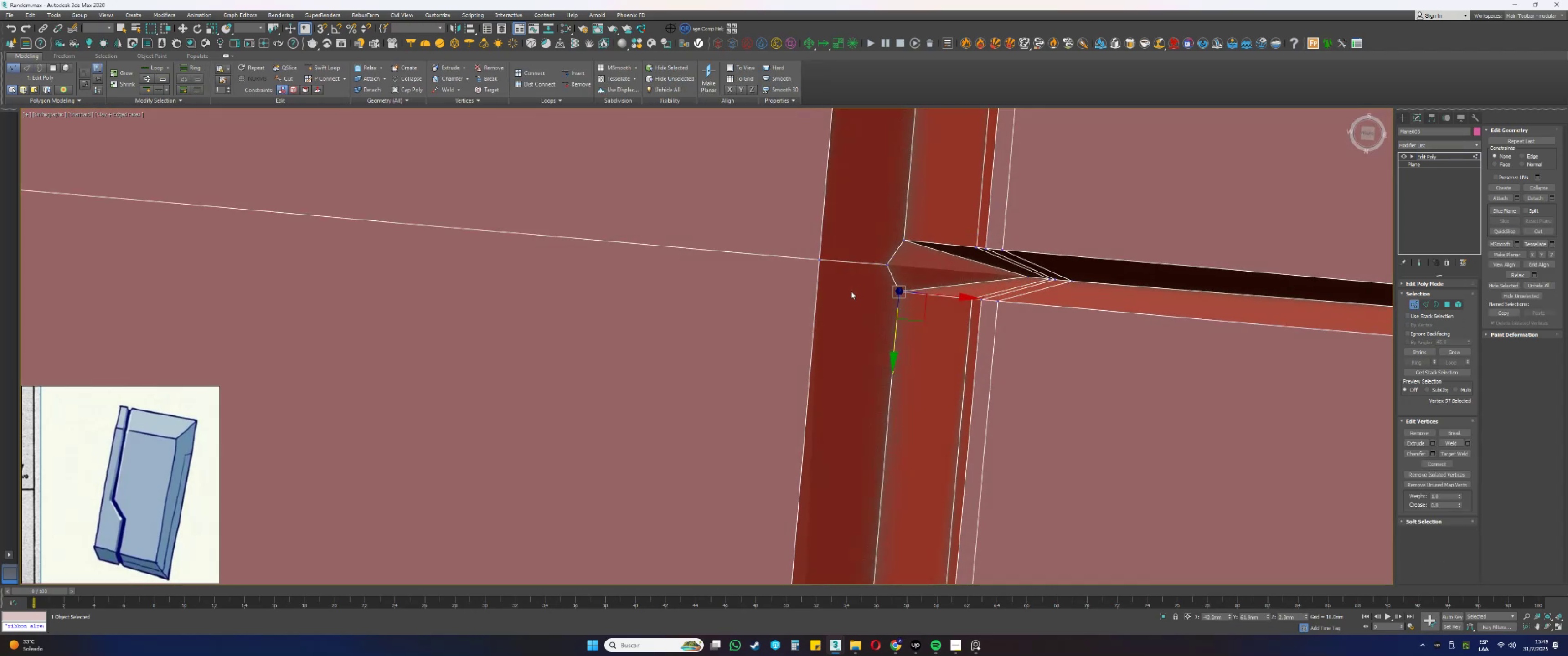 
left_click([802, 323])
 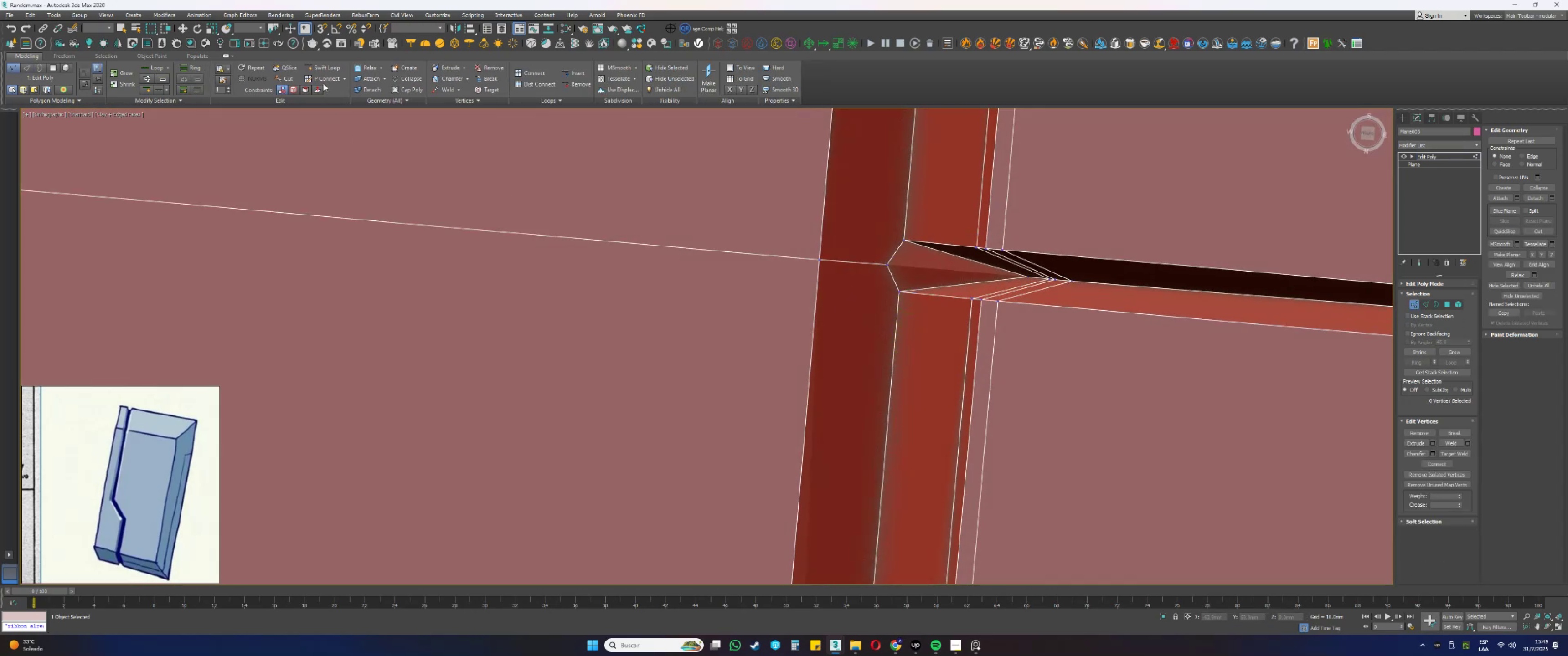 
left_click([329, 72])
 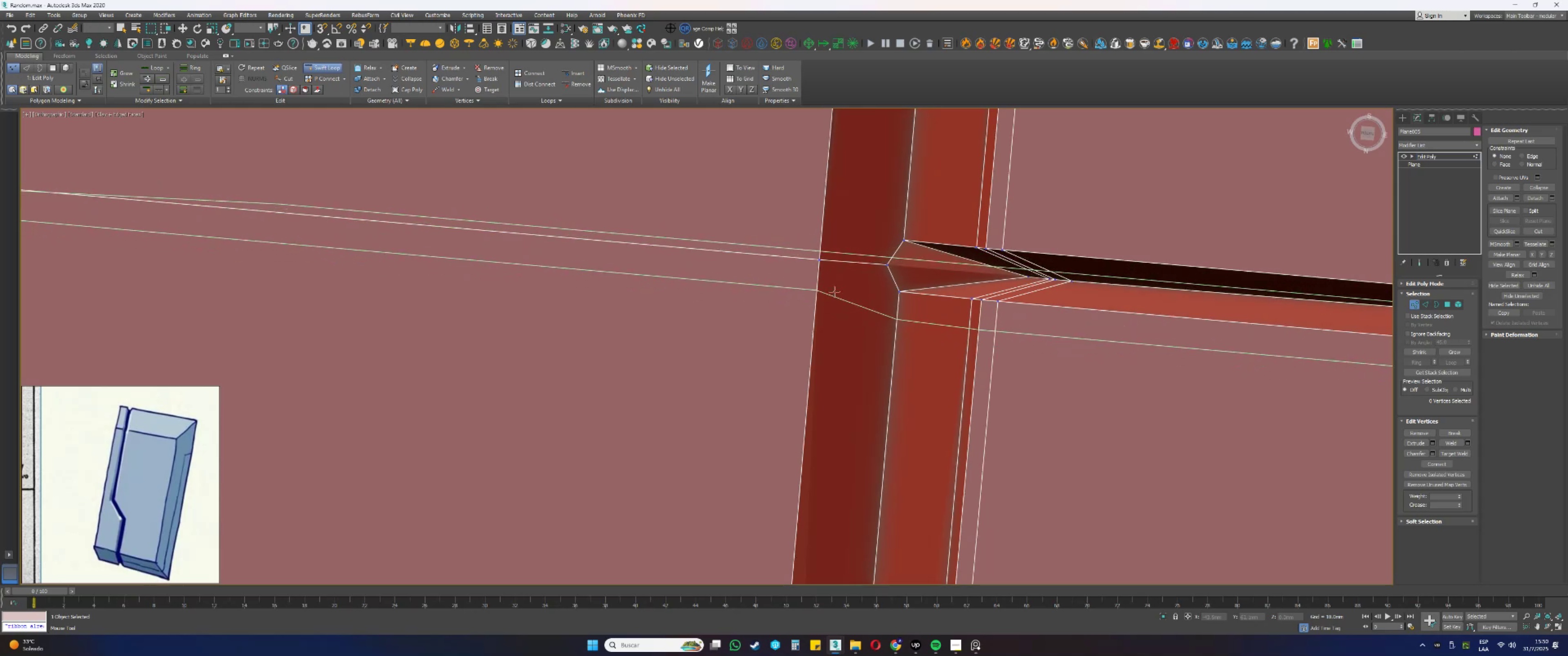 
wait(20.45)
 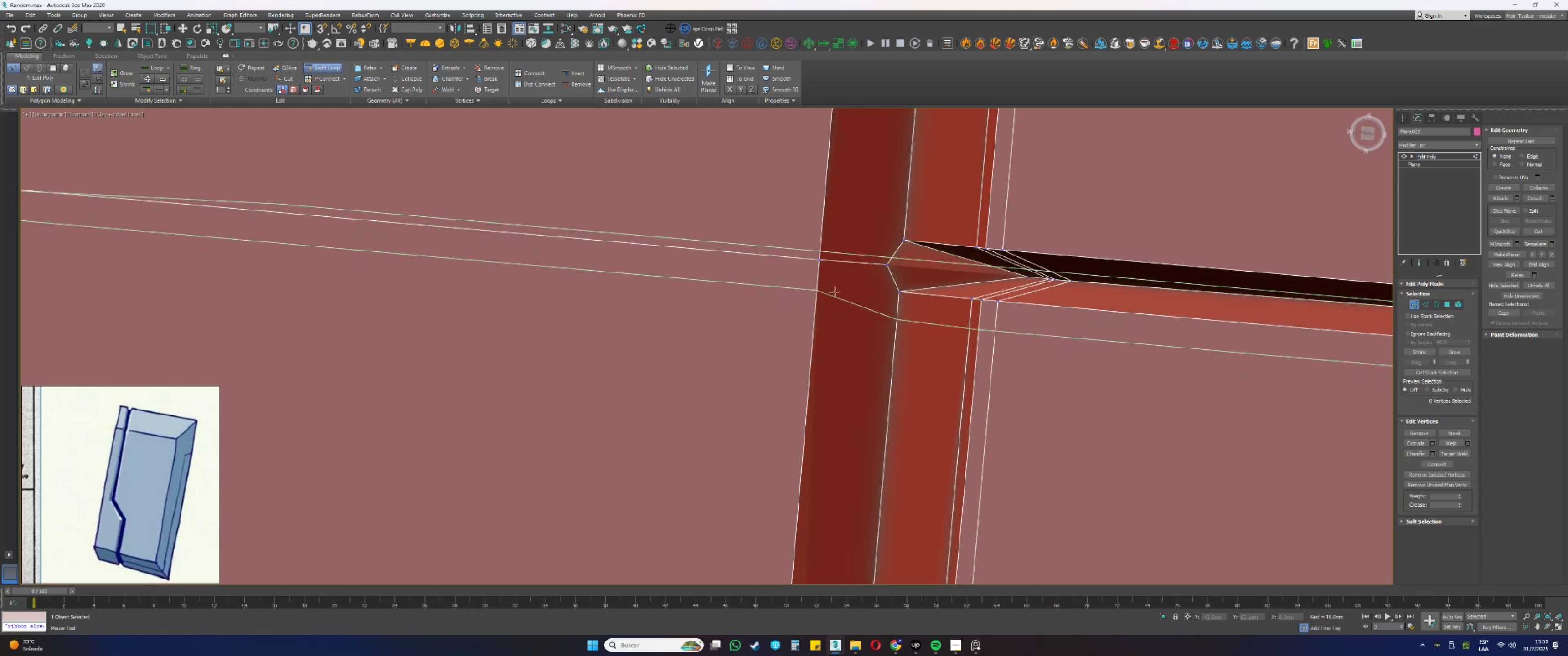 
scroll: coordinate [823, 295], scroll_direction: down, amount: 3.0
 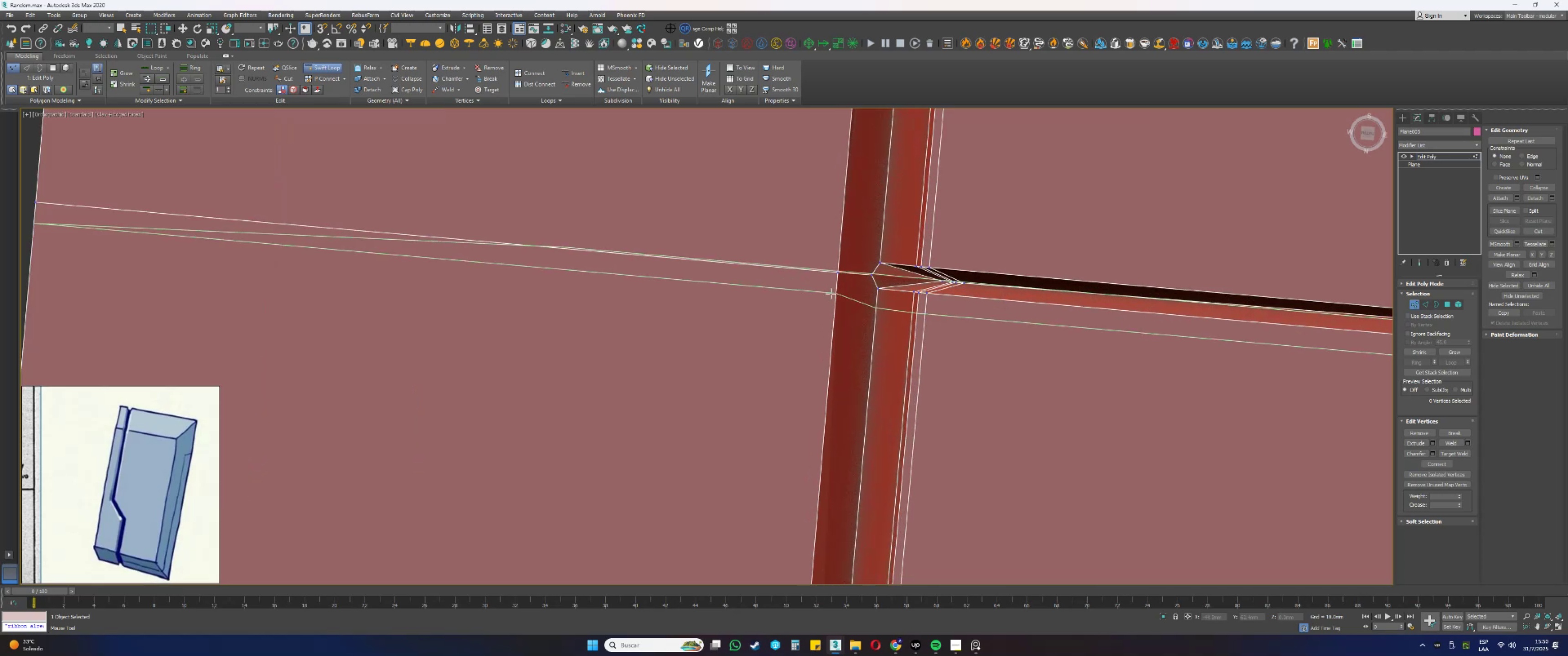 
left_click([833, 293])
 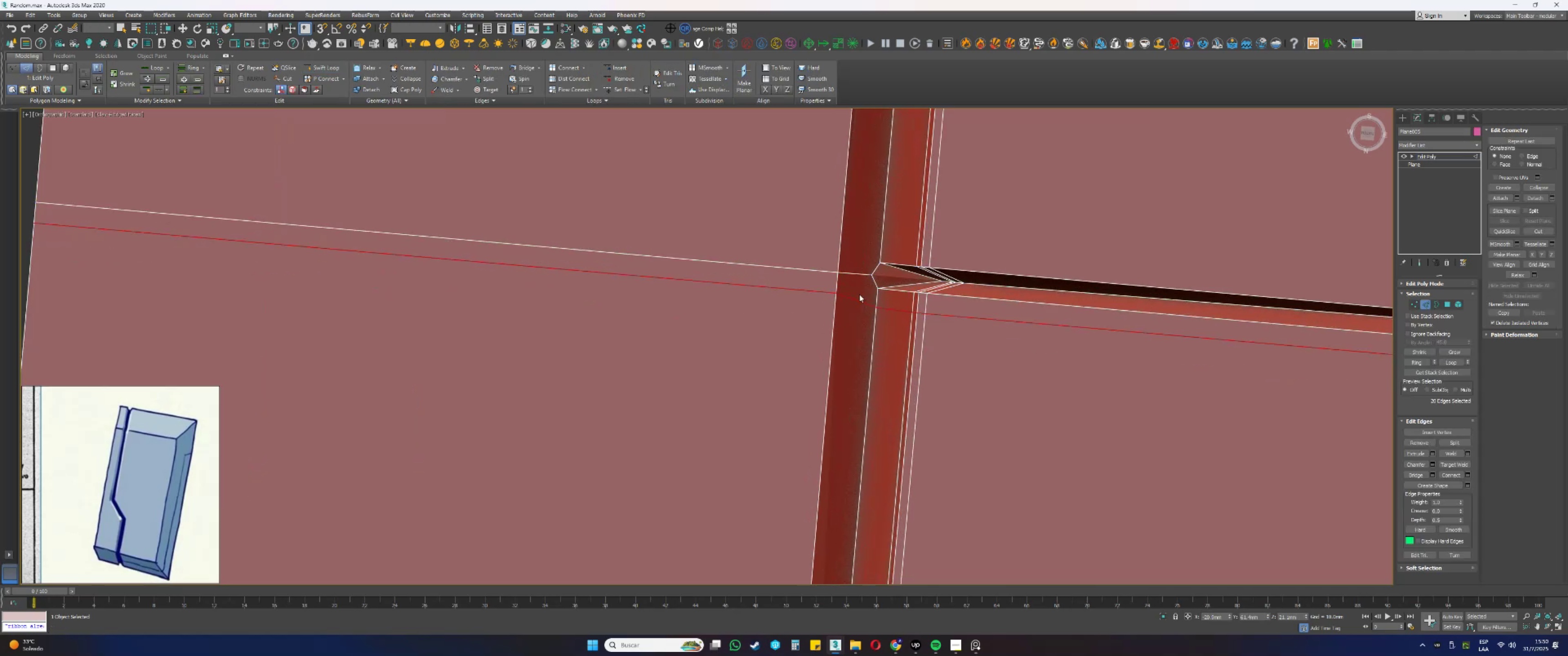 
scroll: coordinate [877, 284], scroll_direction: up, amount: 2.0
 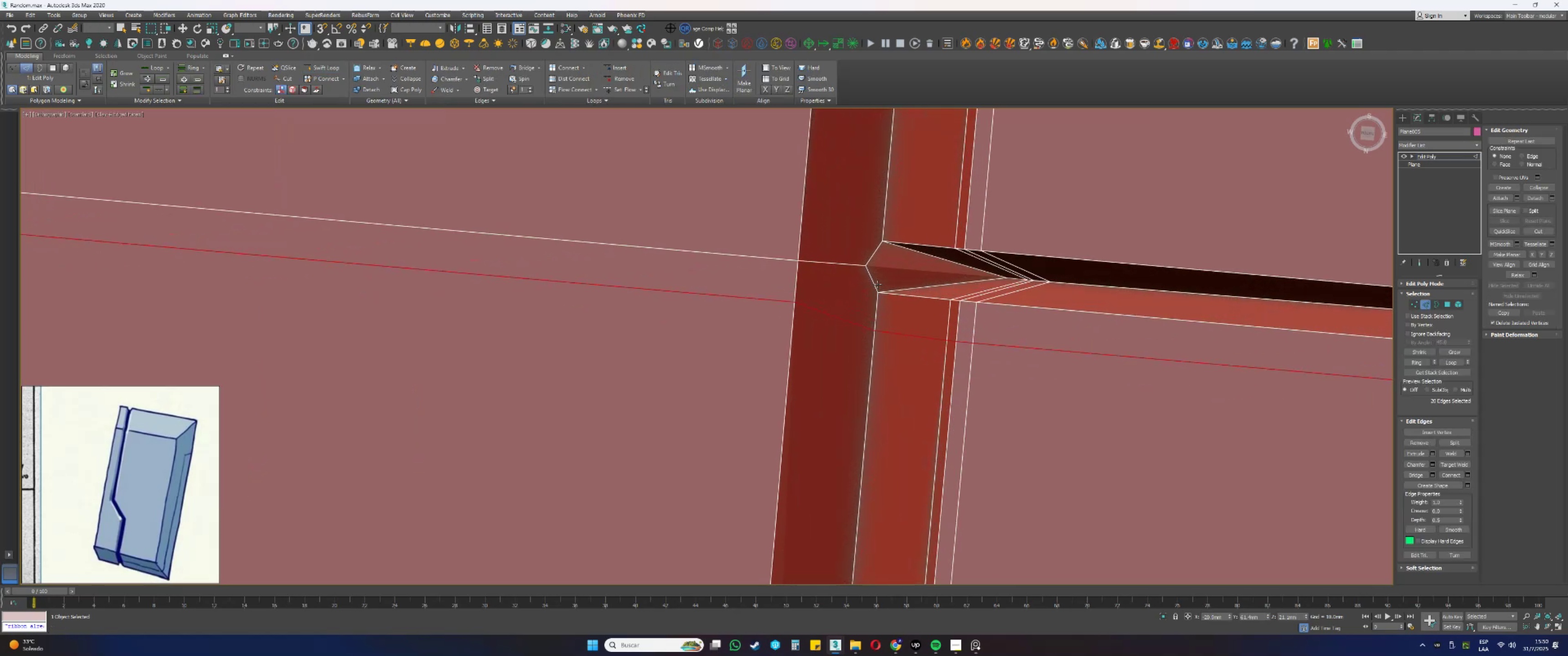 
scroll: coordinate [853, 276], scroll_direction: down, amount: 12.0
 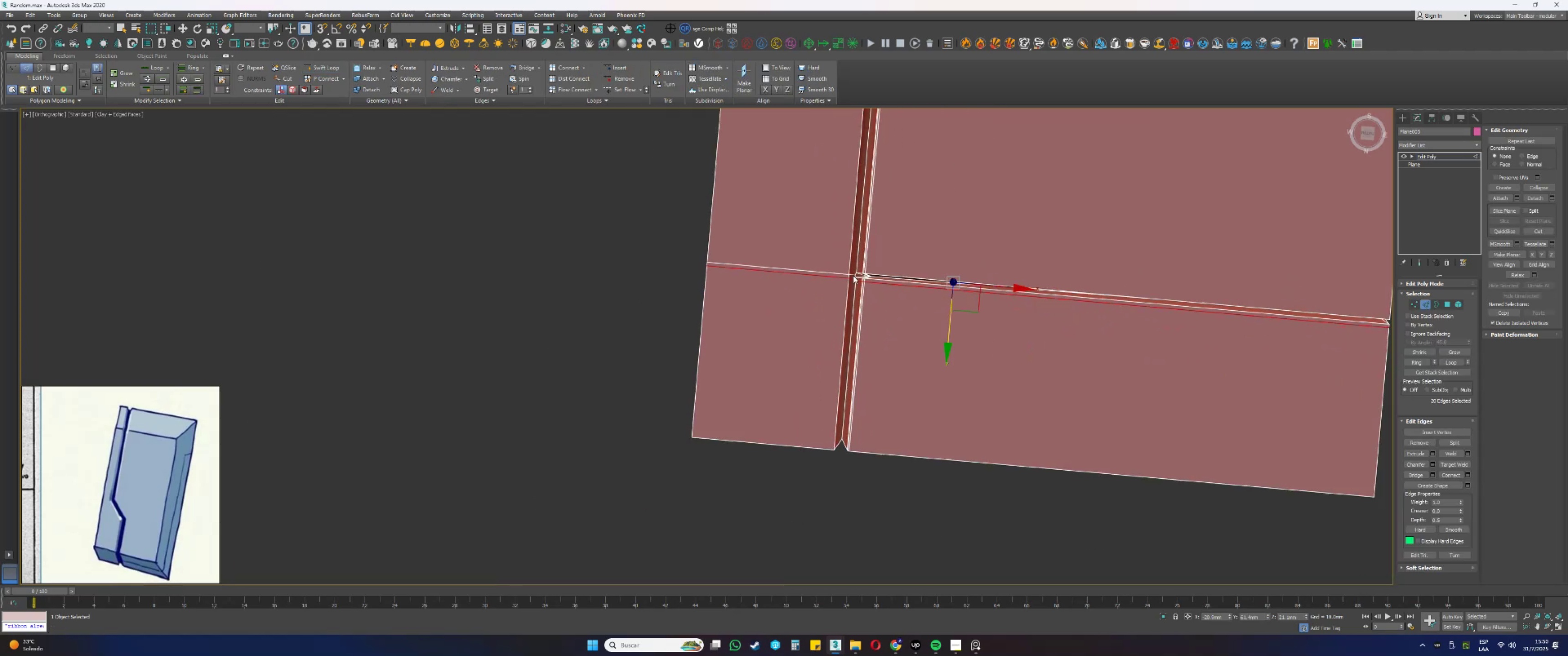 
hold_key(key=AltLeft, duration=1.52)
 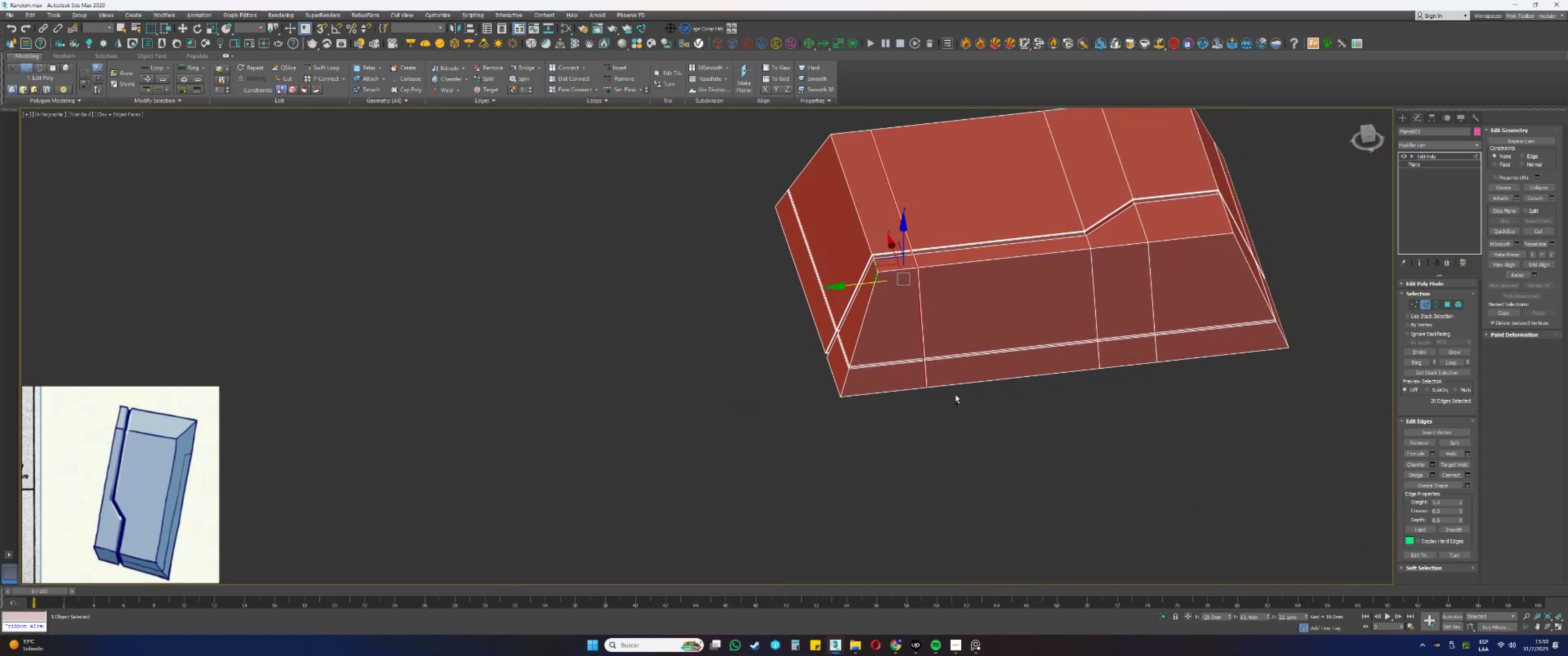 
hold_key(key=AltLeft, duration=0.48)
 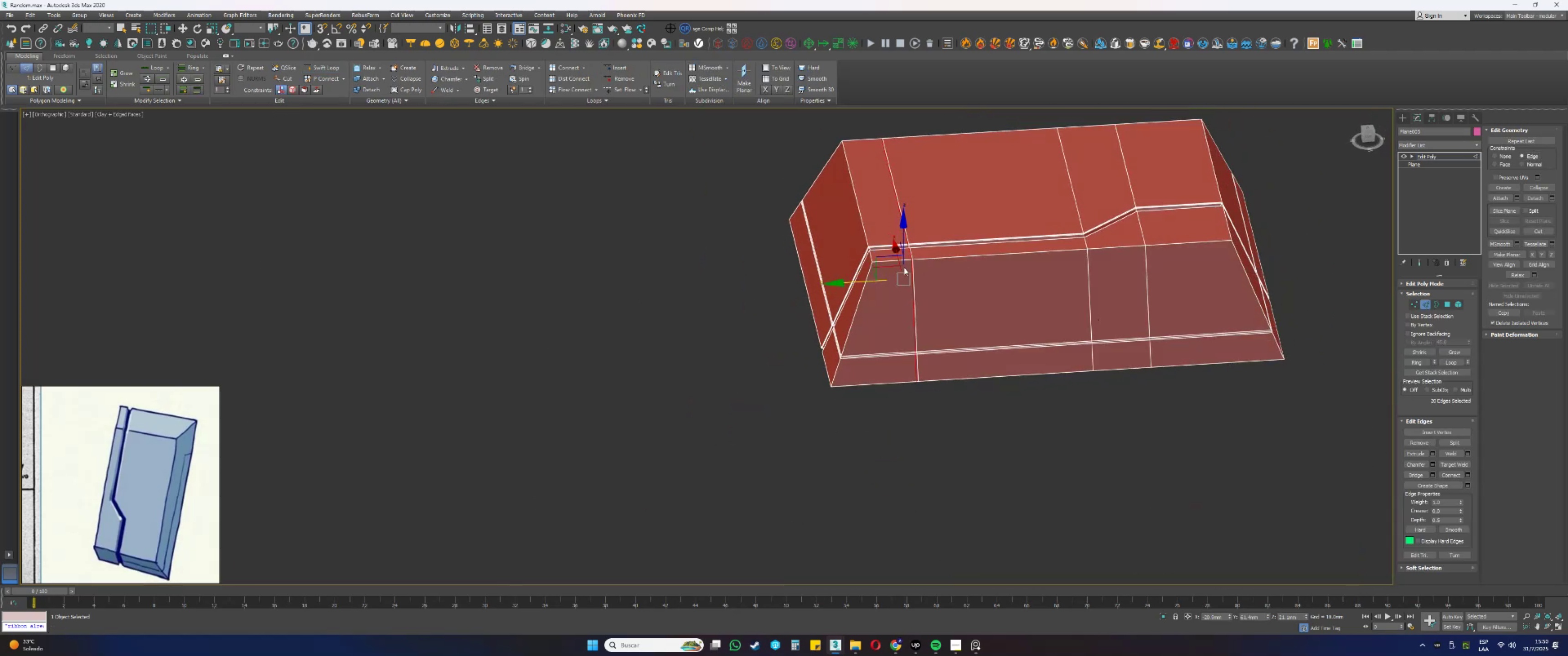 
left_click_drag(start_coordinate=[859, 282], to_coordinate=[928, 273])
 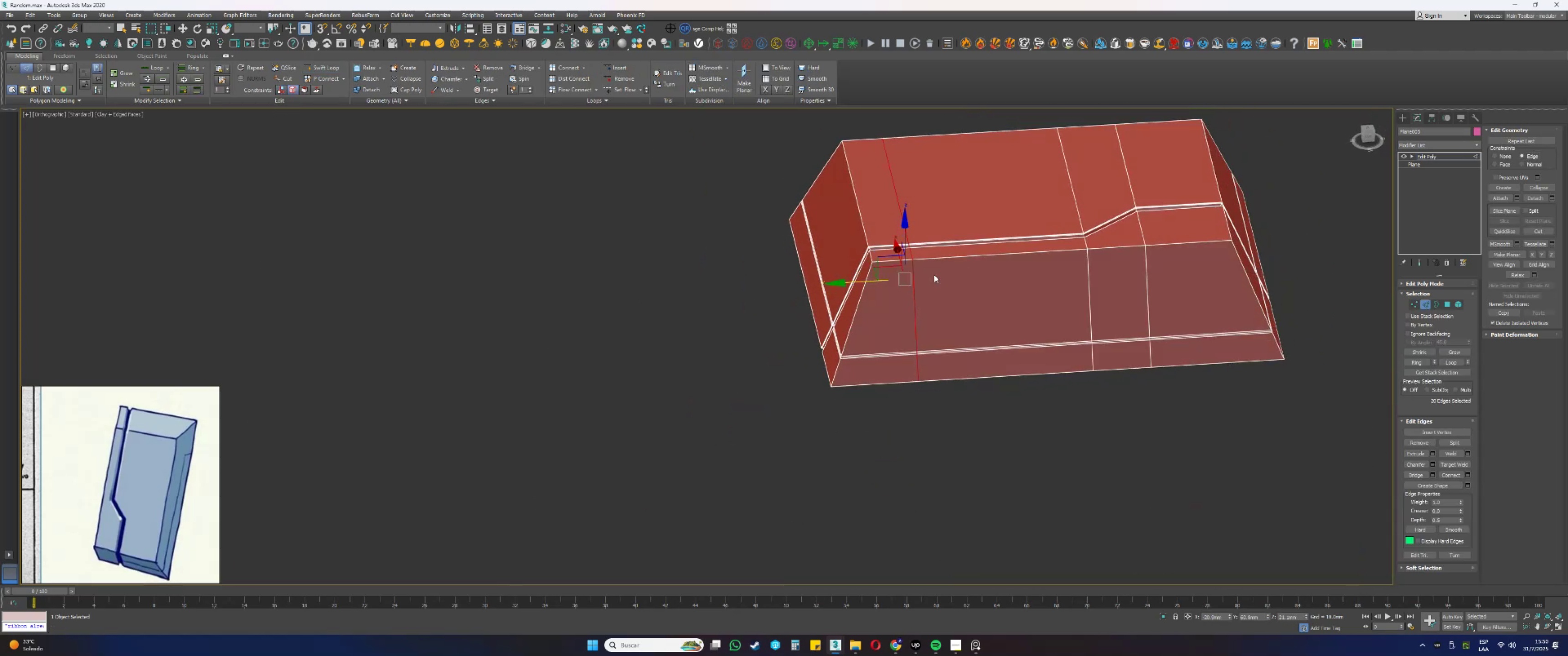 
hold_key(key=AltLeft, duration=1.17)
 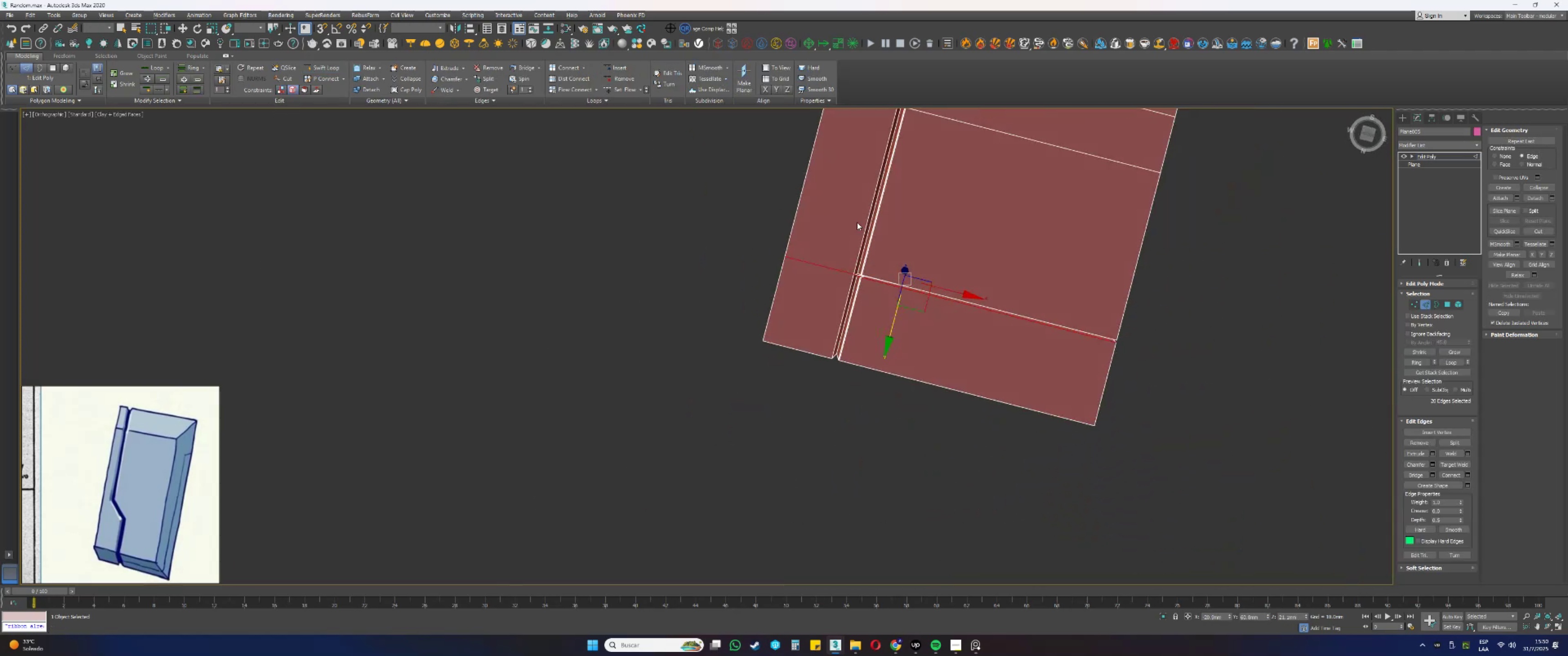 
scroll: coordinate [863, 296], scroll_direction: up, amount: 6.0
 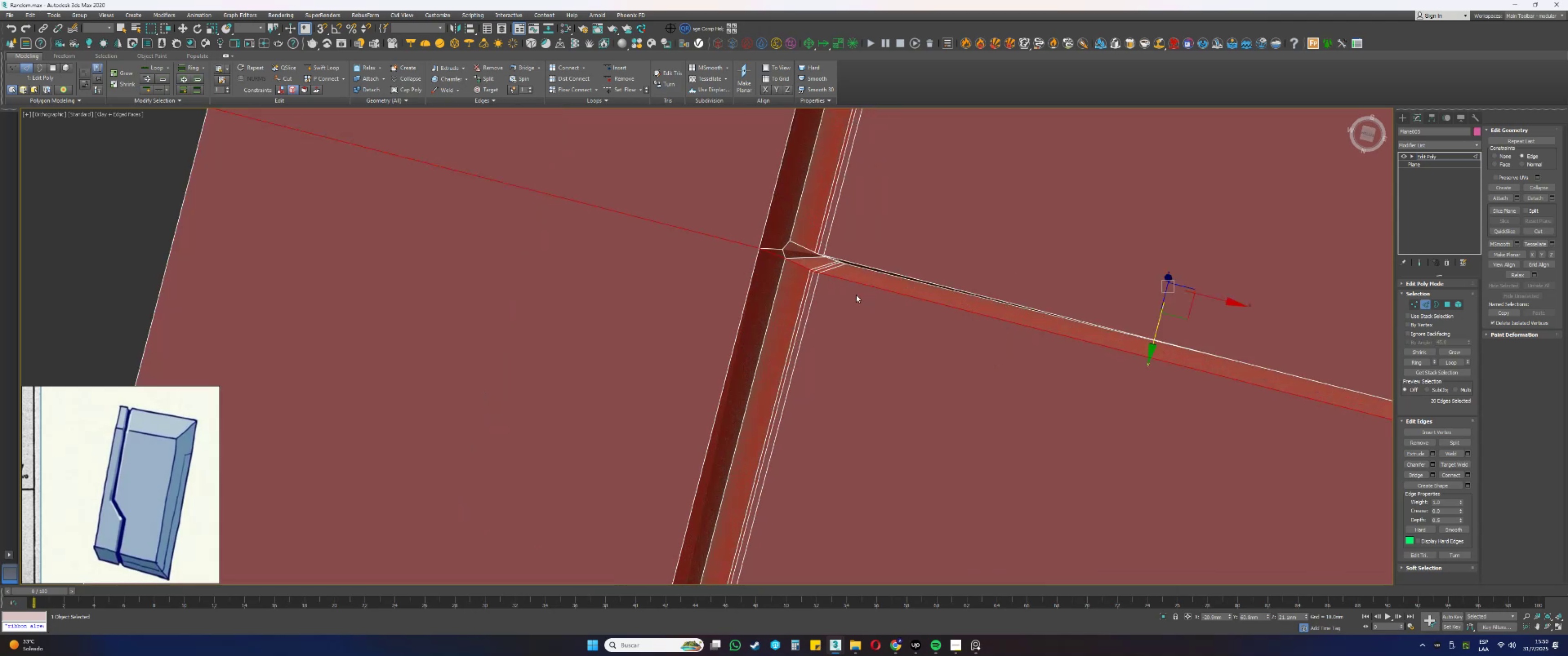 
hold_key(key=AltLeft, duration=0.33)
 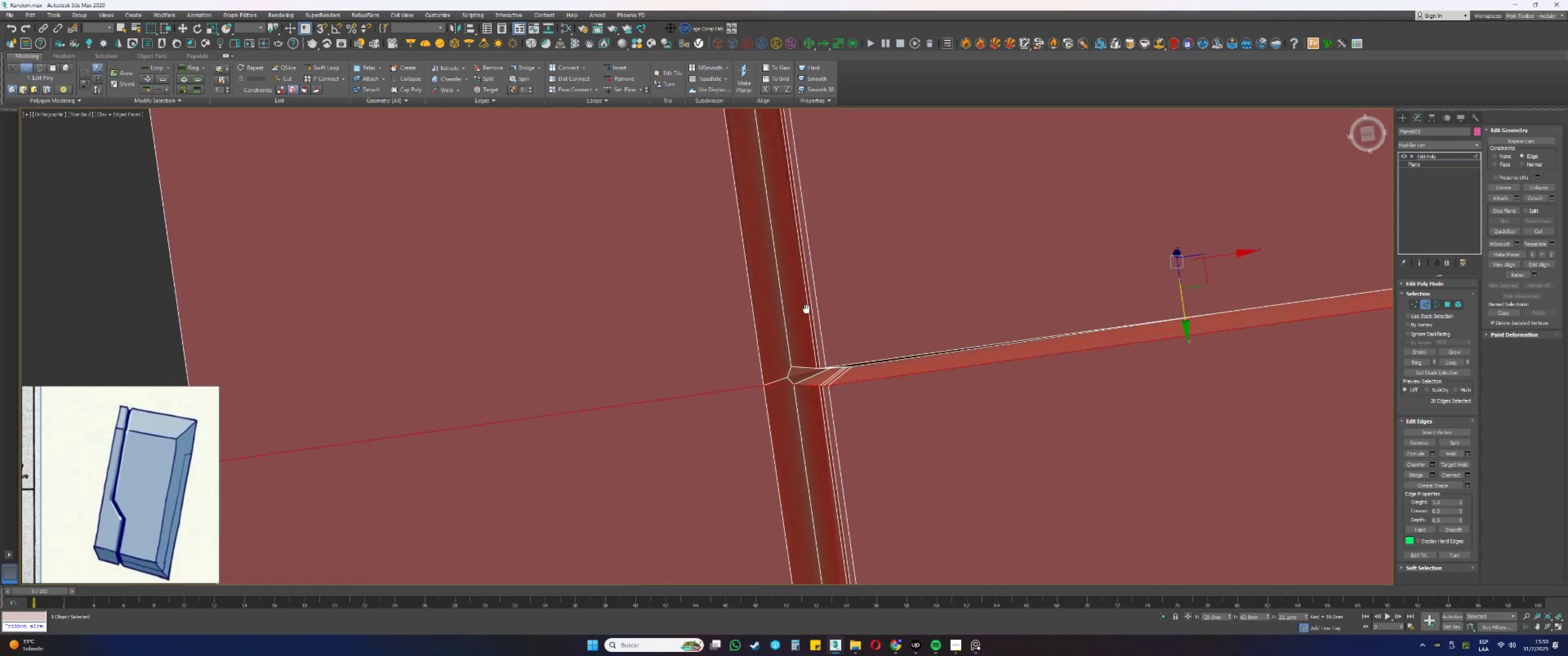 
key(Alt+AltLeft)
 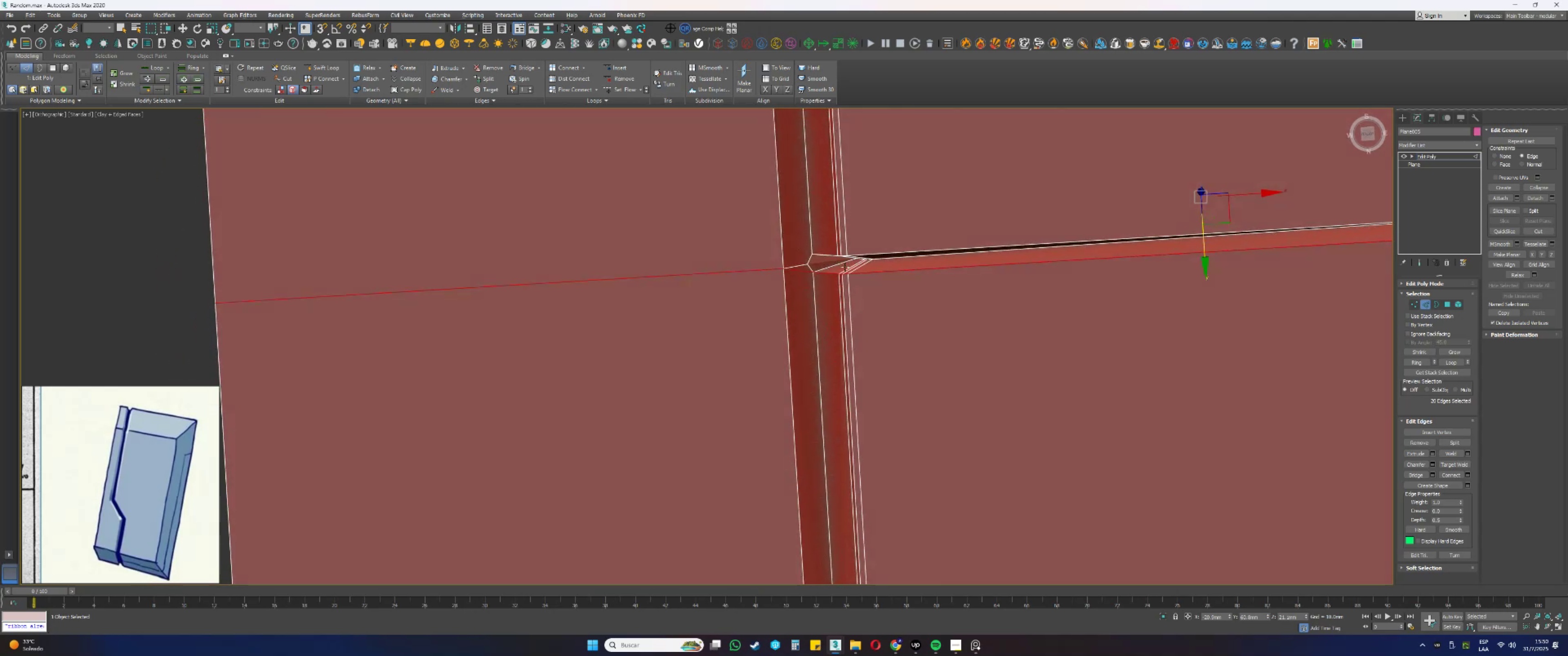 
scroll: coordinate [817, 261], scroll_direction: up, amount: 2.0
 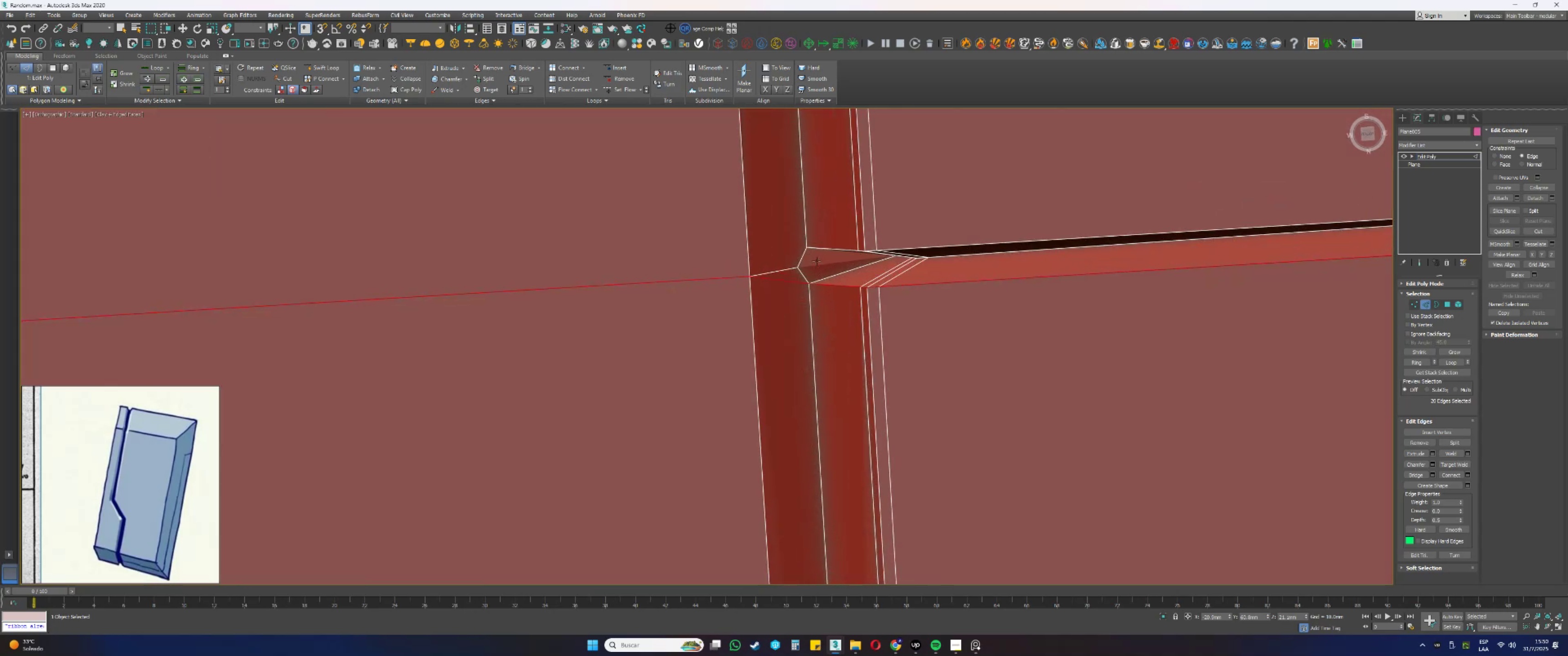 
key(Control+ControlLeft)
 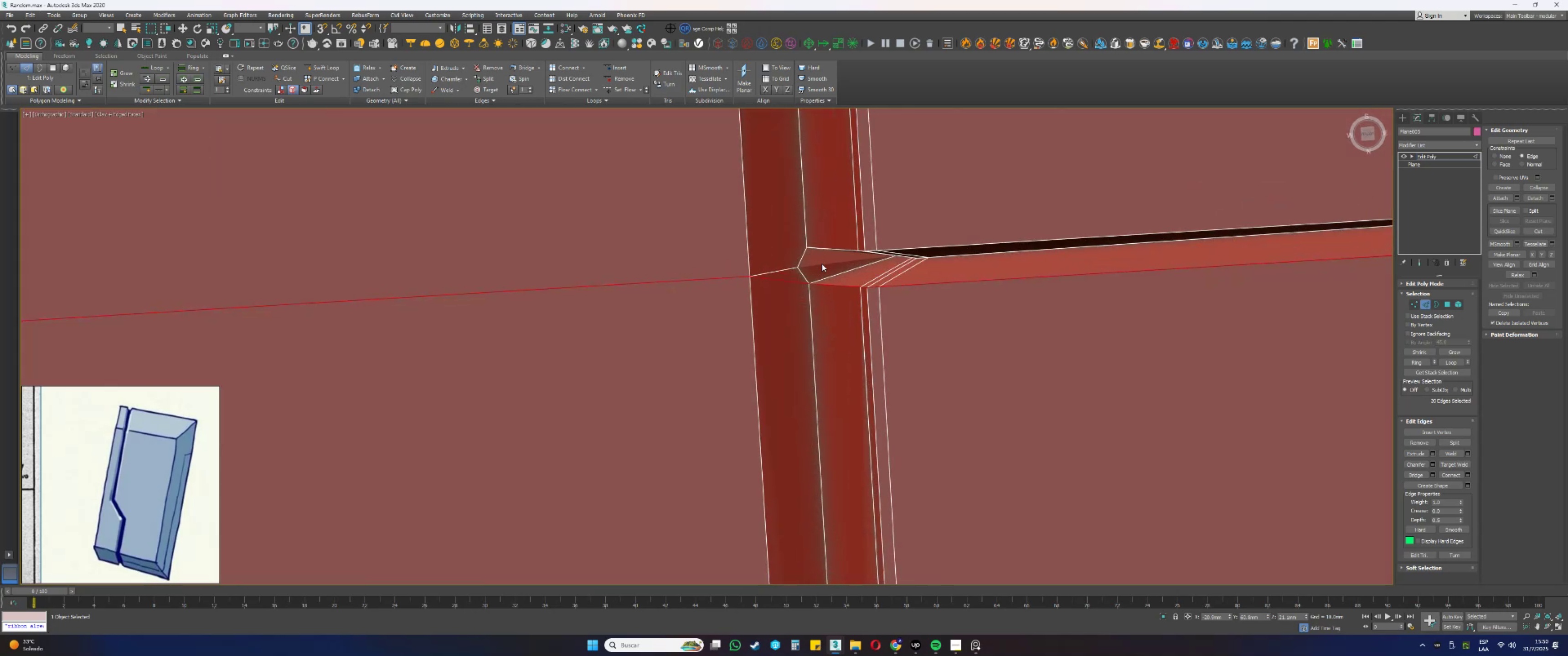 
key(Control+Z)
 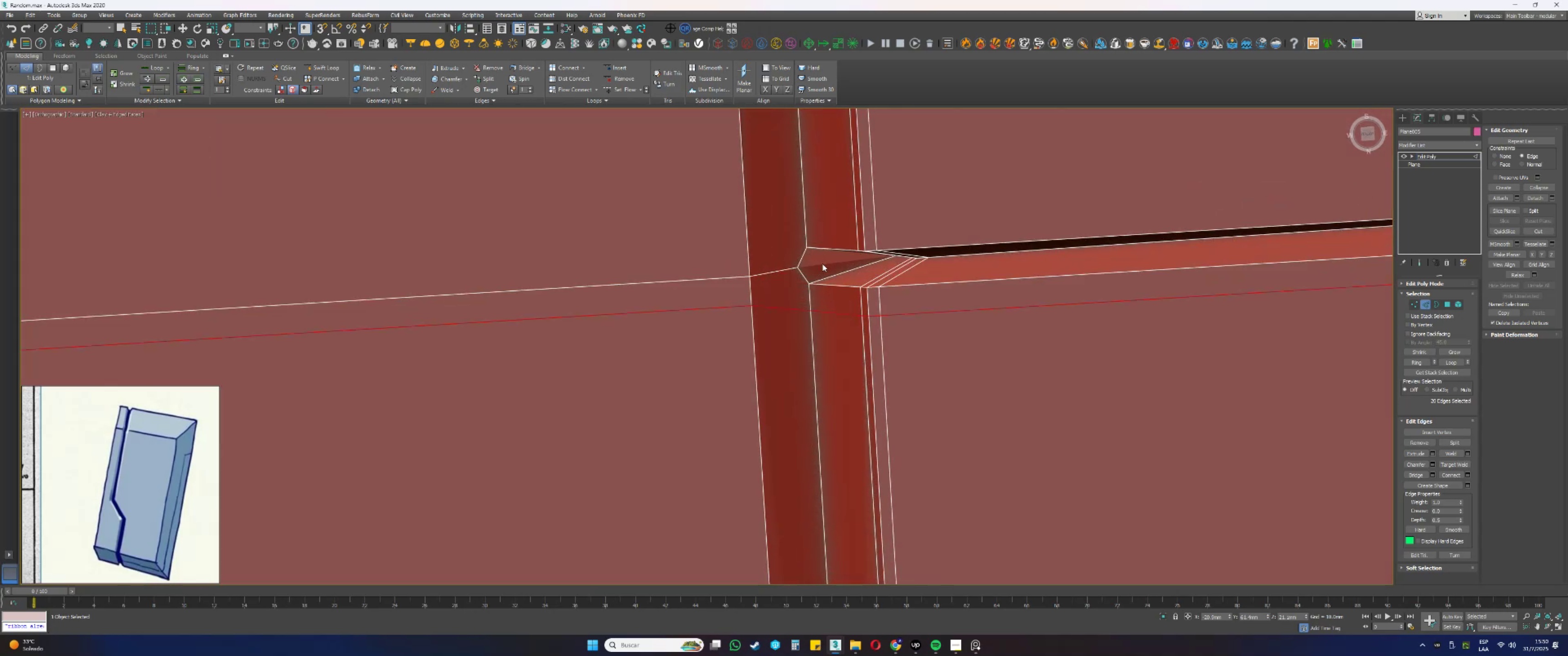 
key(Control+Y)
 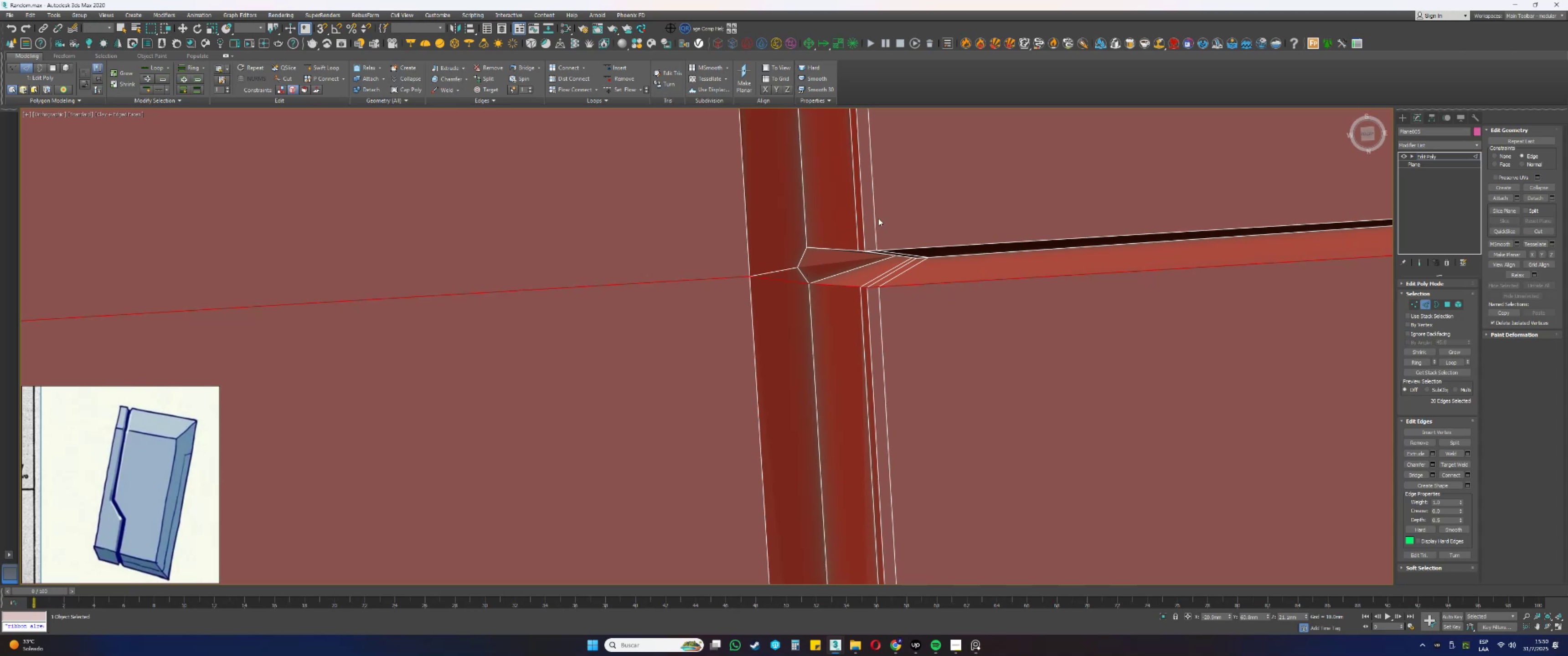 
wait(5.84)
 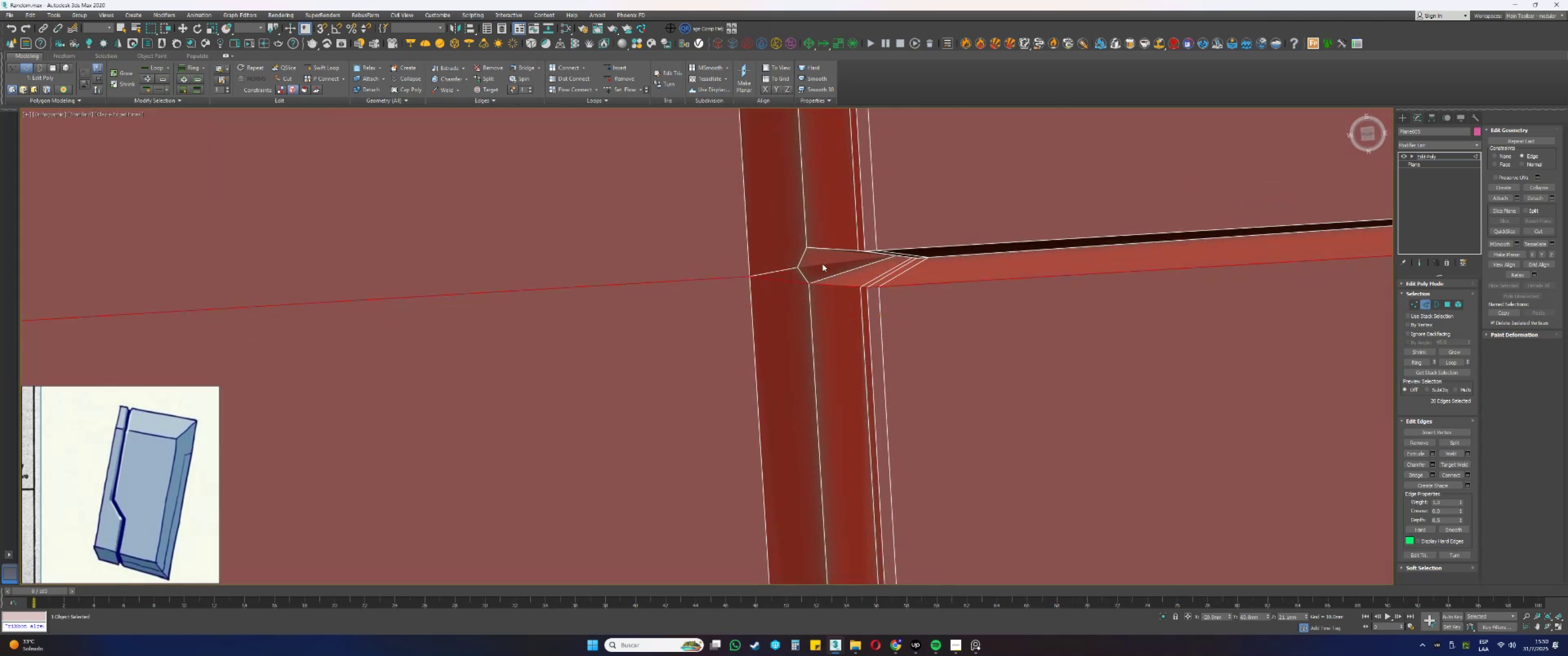 
left_click([335, 68])
 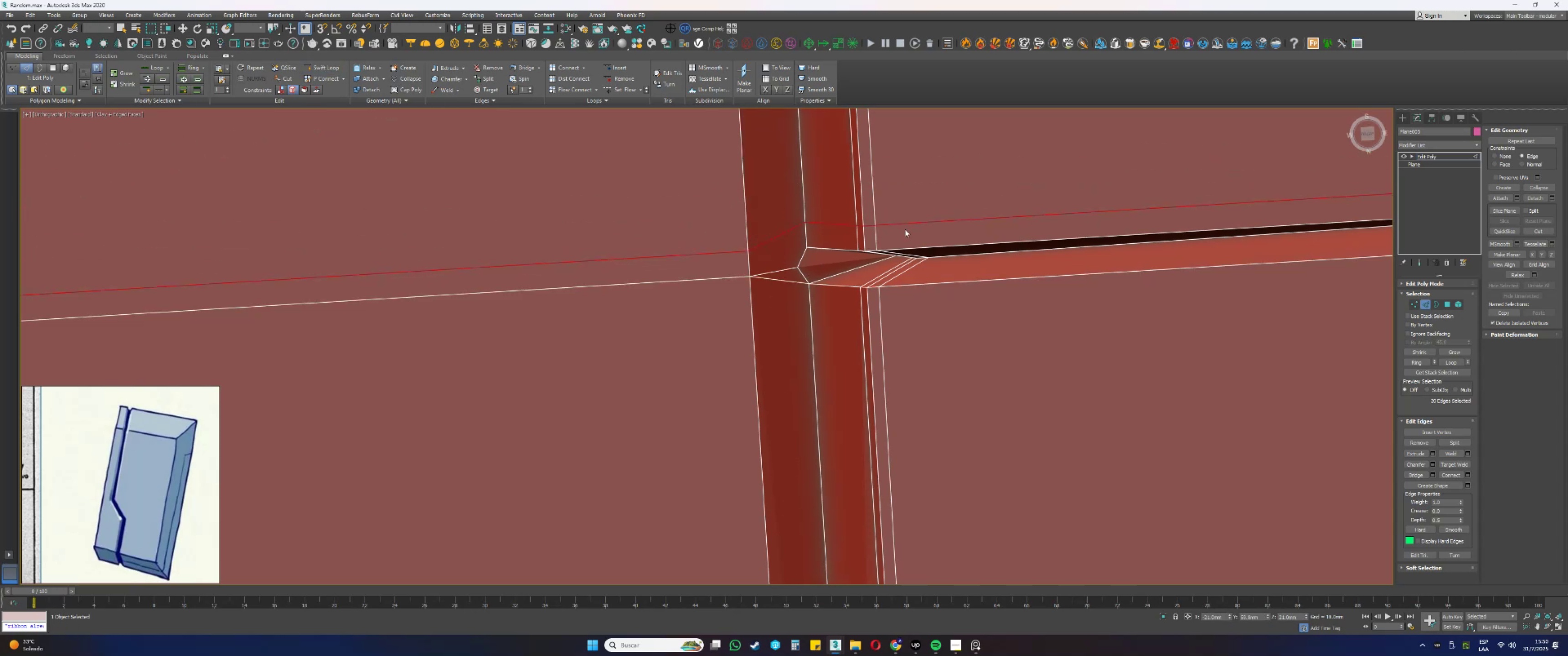 
scroll: coordinate [823, 375], scroll_direction: down, amount: 7.0
 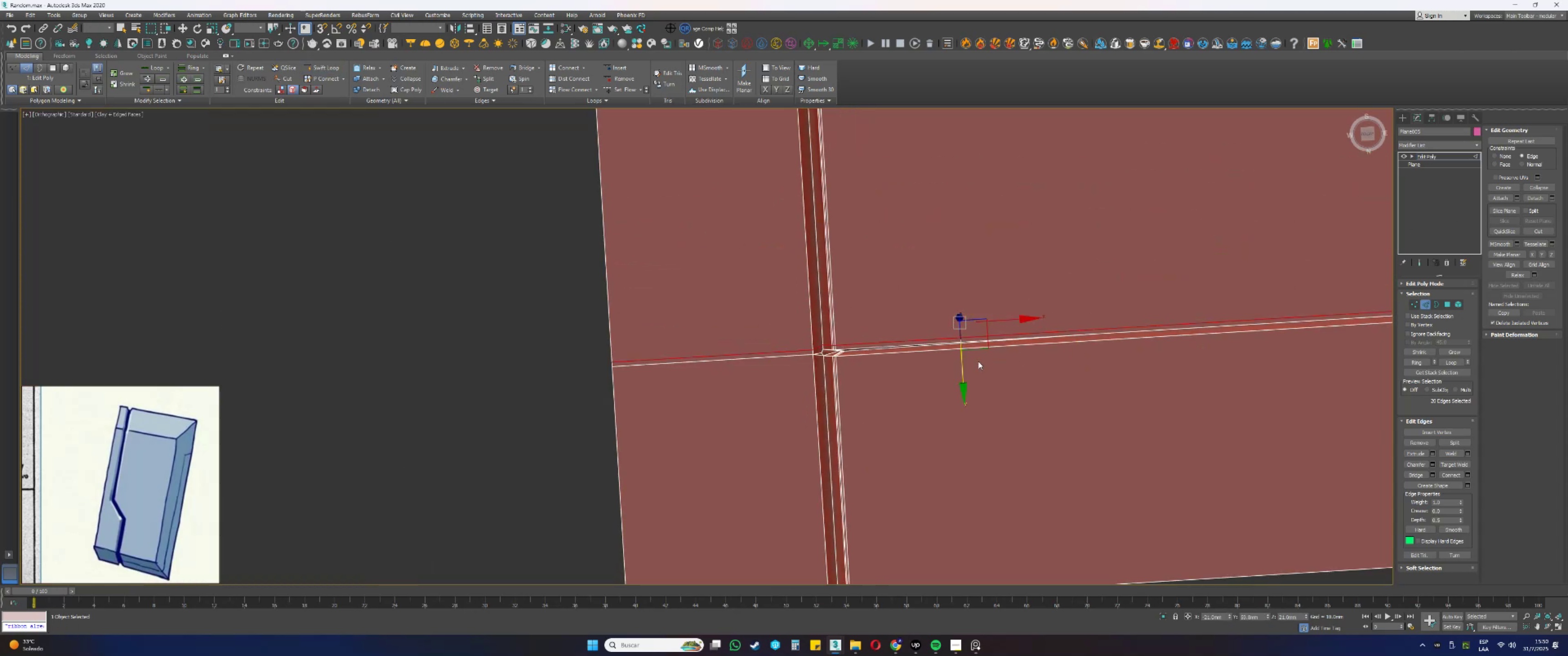 
left_click_drag(start_coordinate=[962, 359], to_coordinate=[972, 456])
 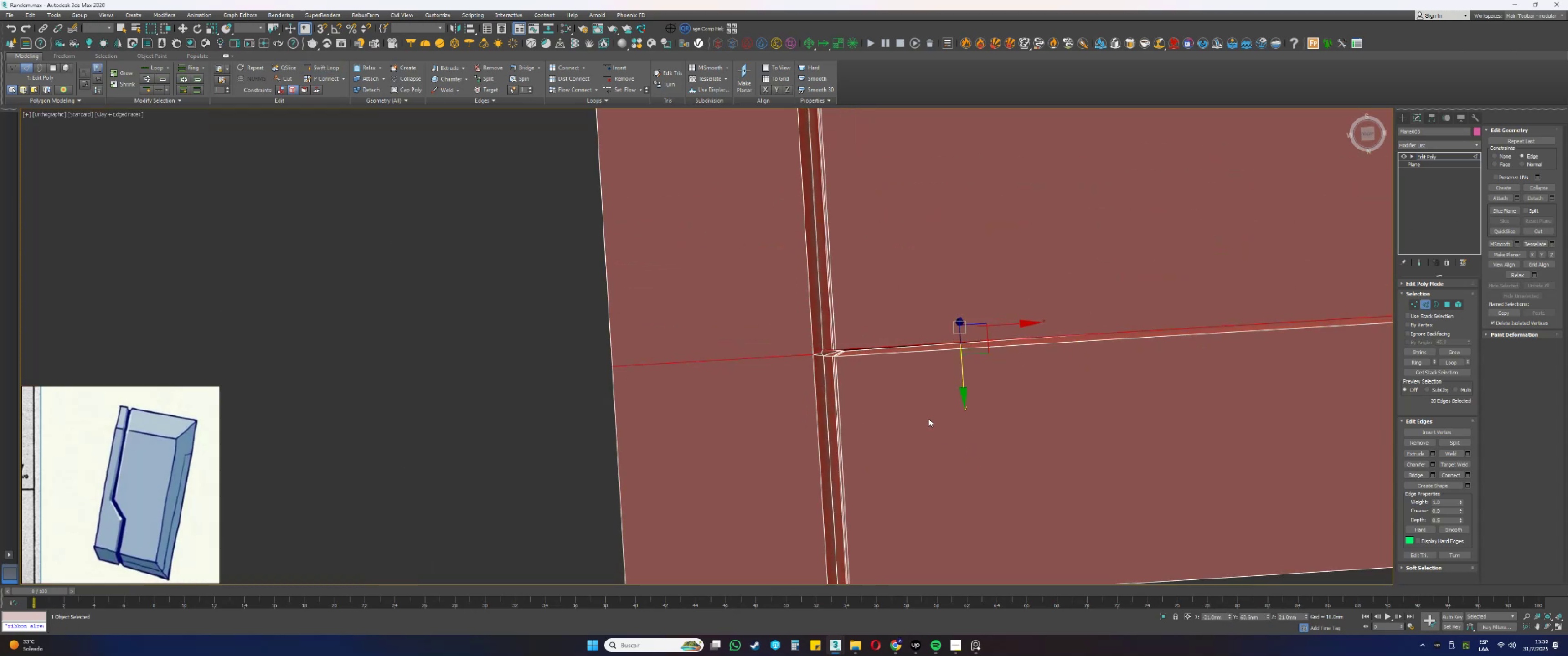 
scroll: coordinate [826, 346], scroll_direction: up, amount: 5.0
 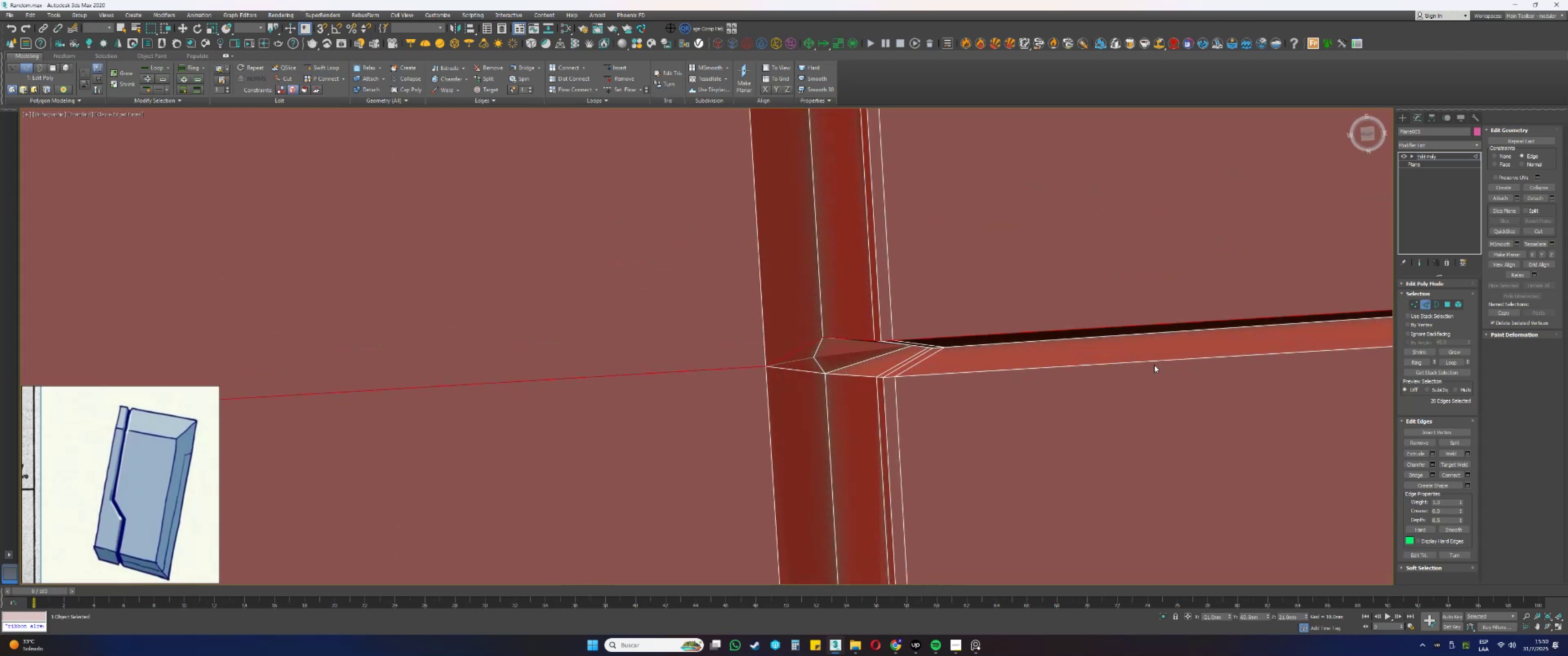 
scroll: coordinate [979, 348], scroll_direction: down, amount: 2.0
 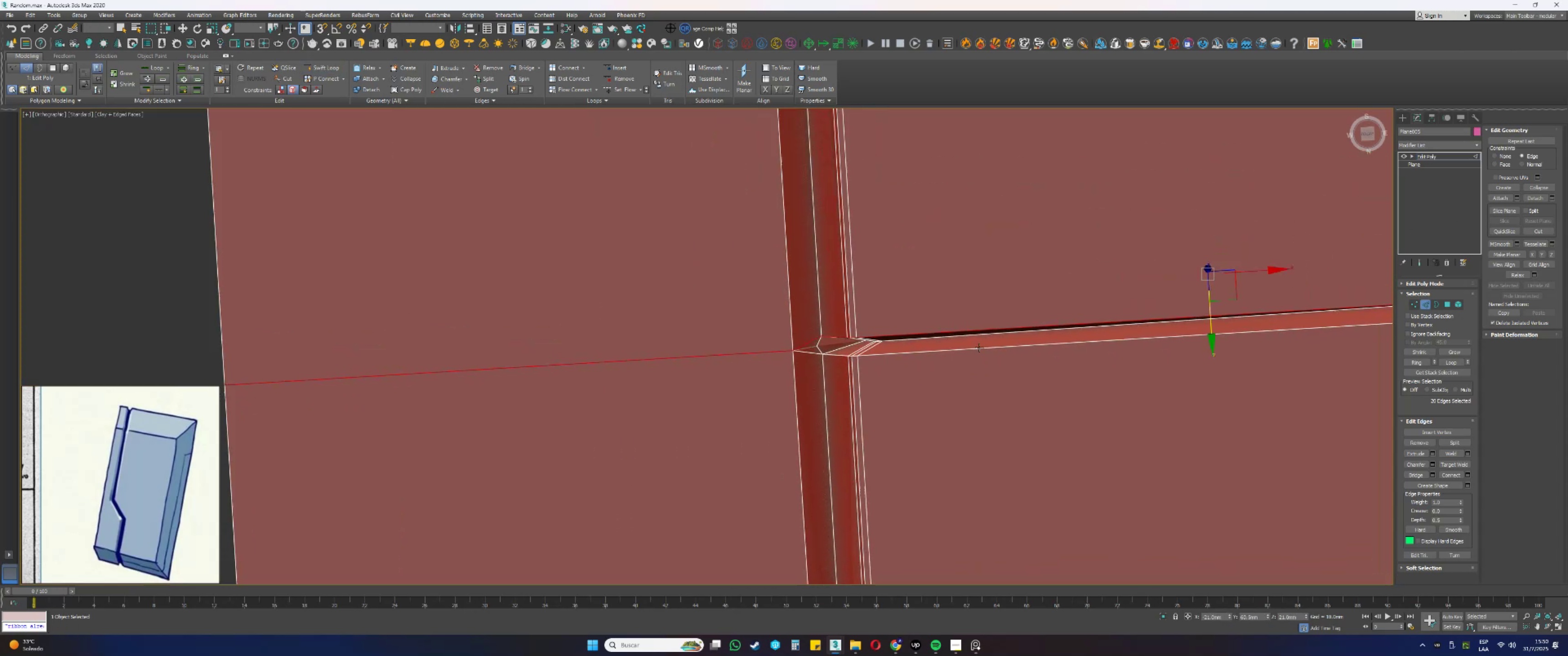 
key(Alt+AltLeft)
 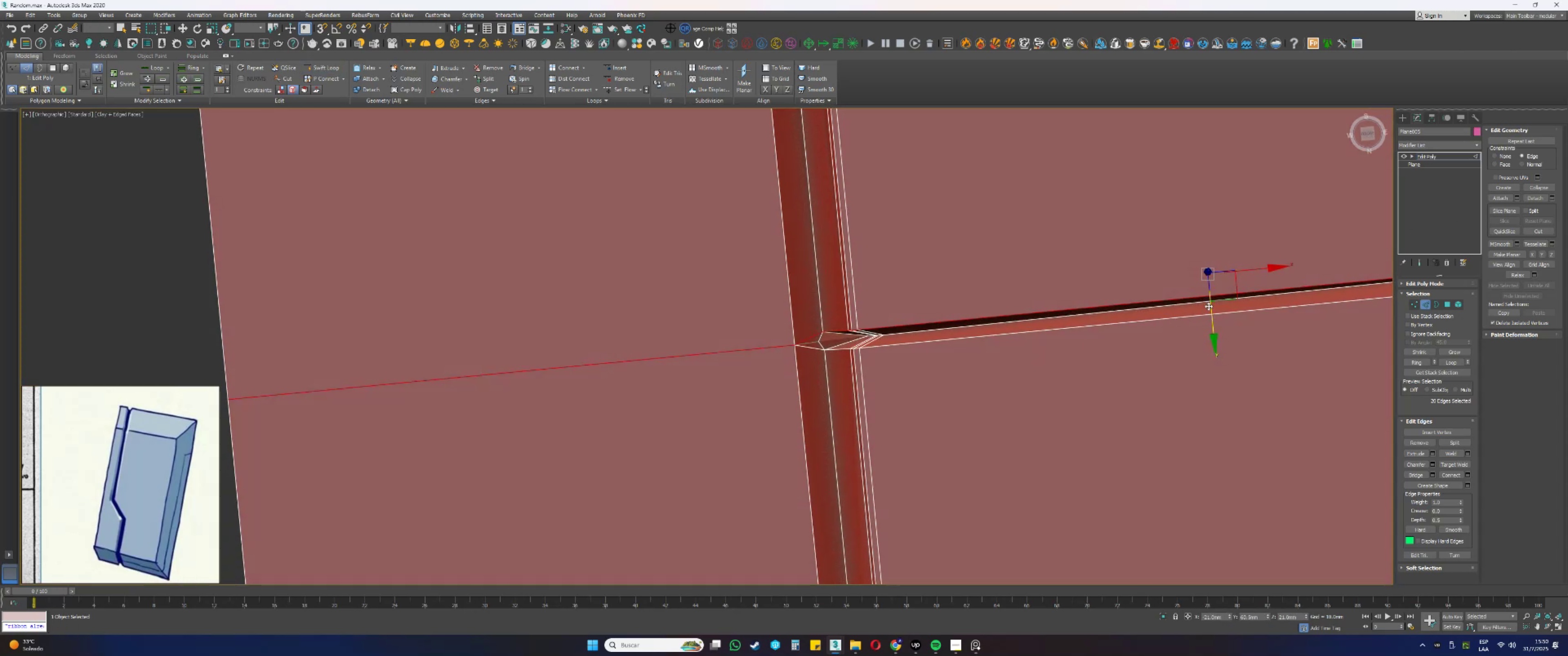 
left_click_drag(start_coordinate=[1211, 307], to_coordinate=[1204, 297])
 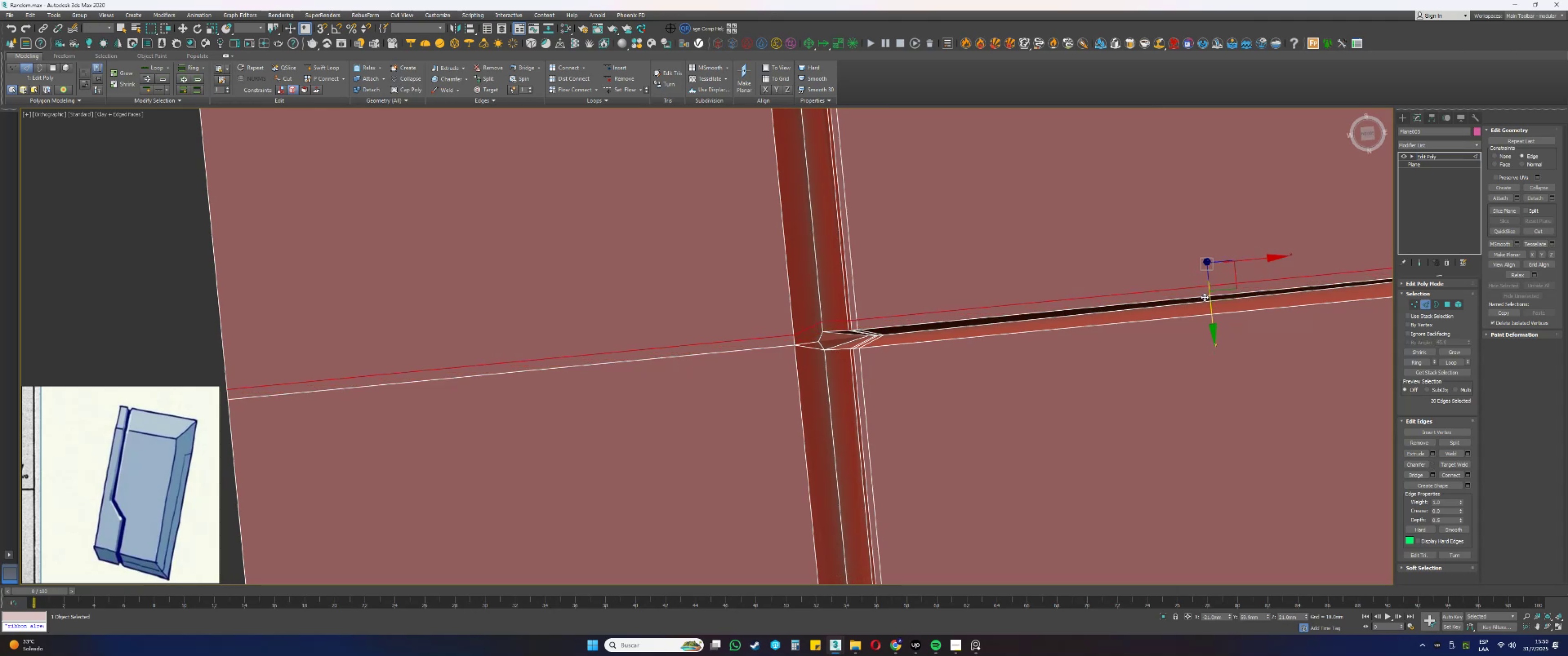 
key(Control+ControlLeft)
 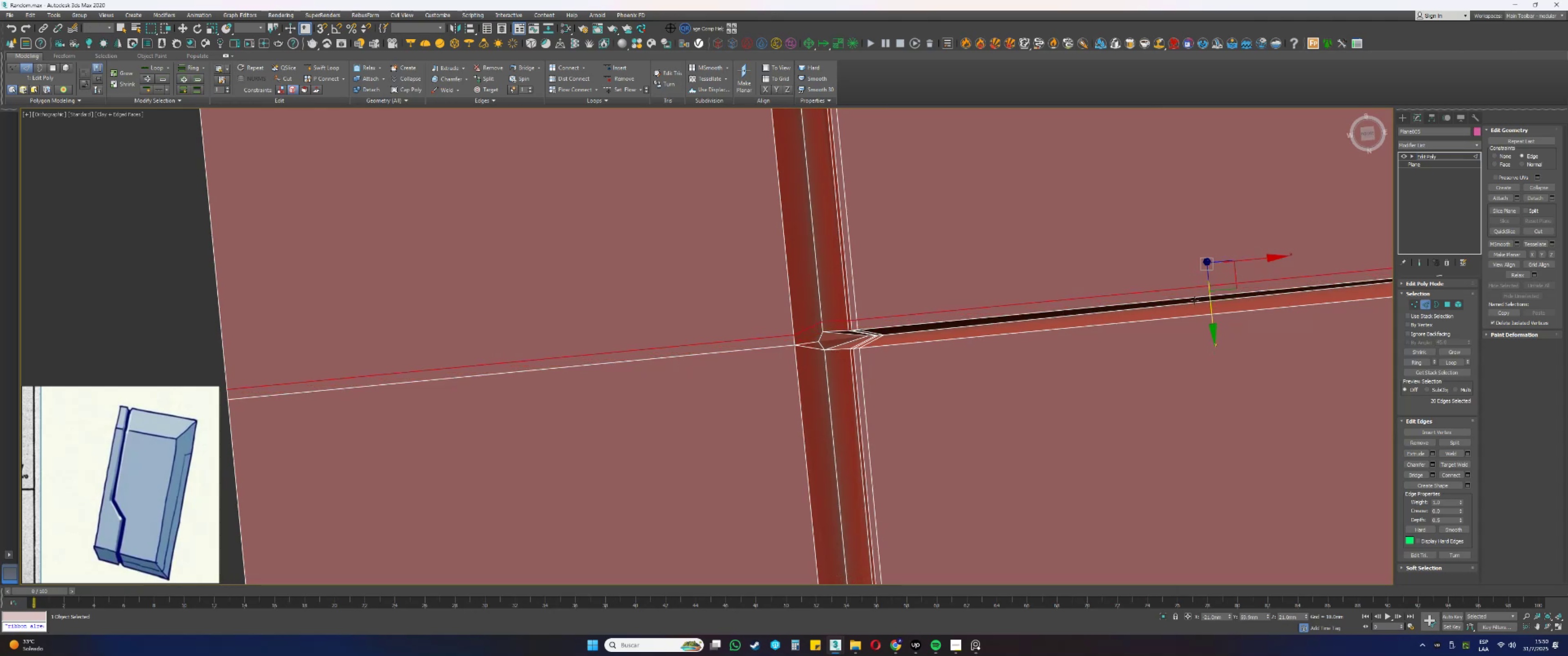 
key(Control+Z)
 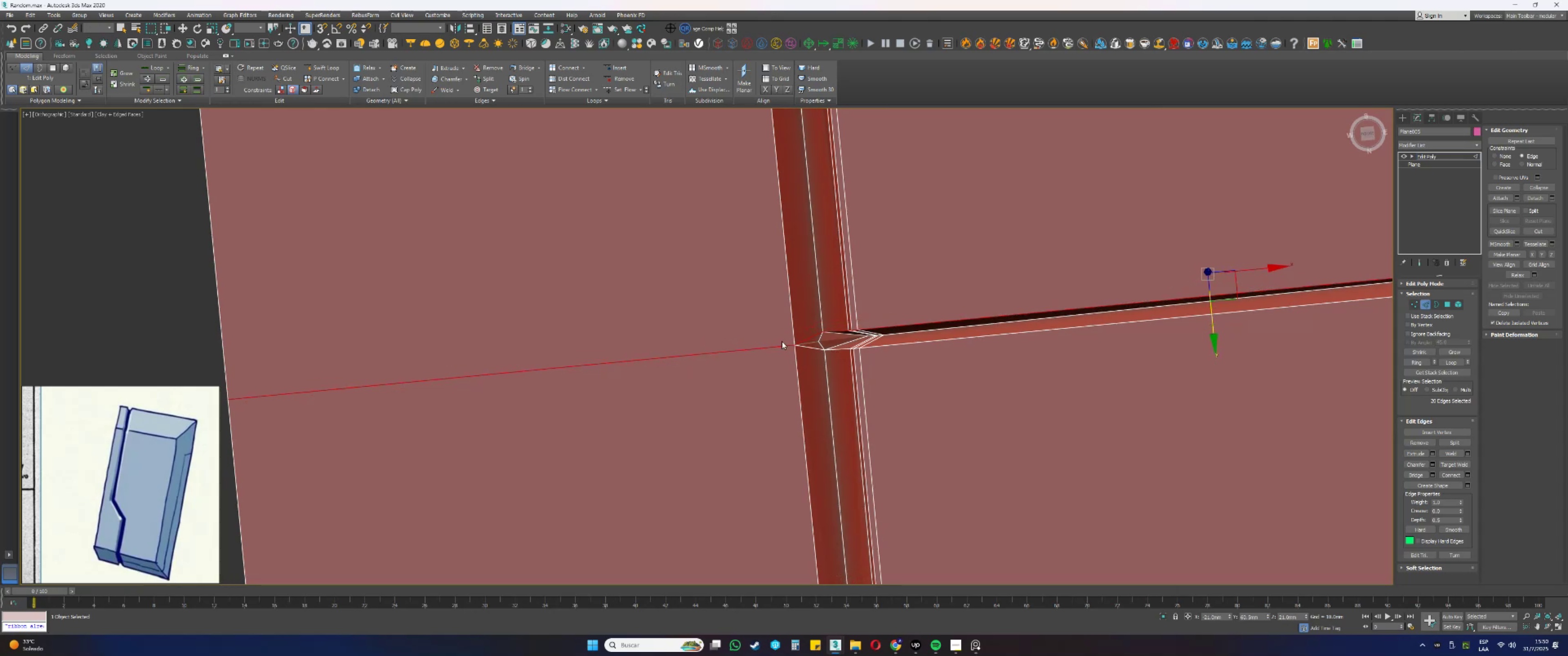 
hold_key(key=AltLeft, duration=0.72)
left_click([774, 345])
 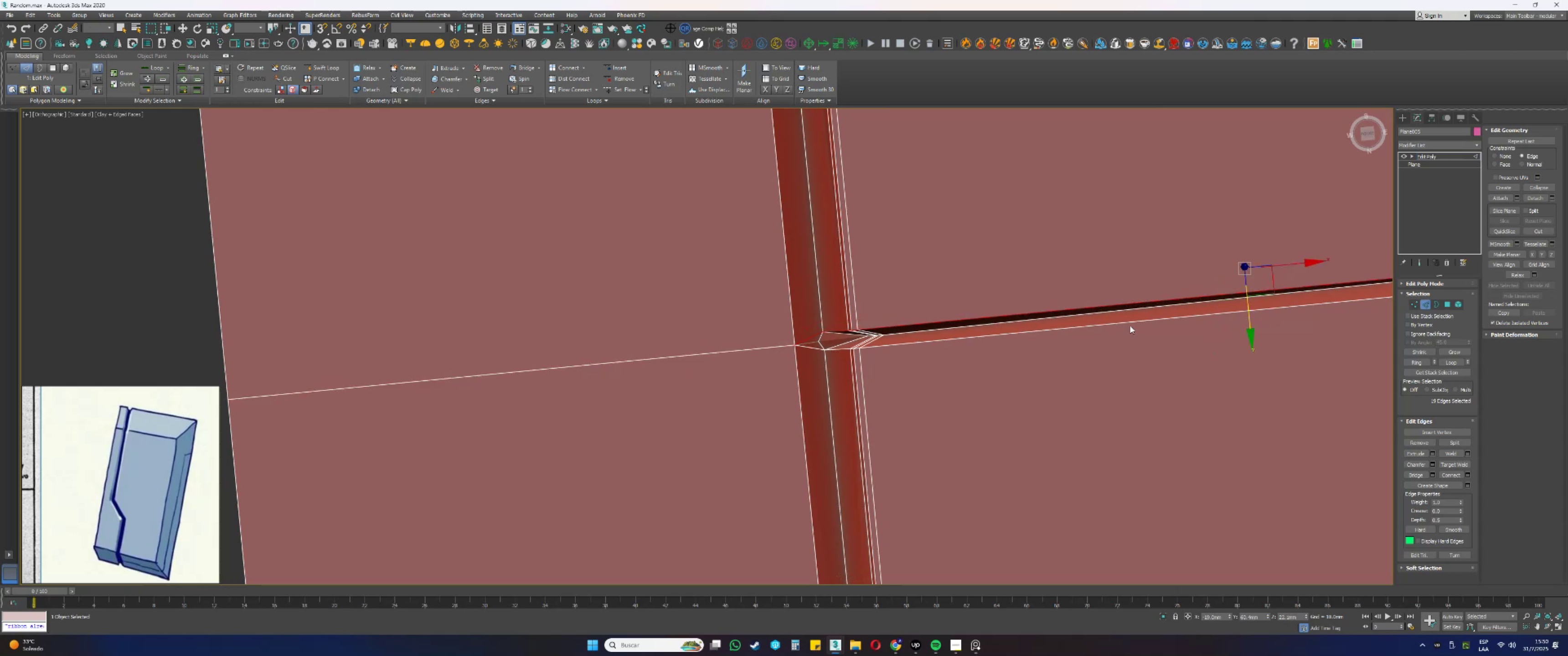 
hold_key(key=AltLeft, duration=0.77)
 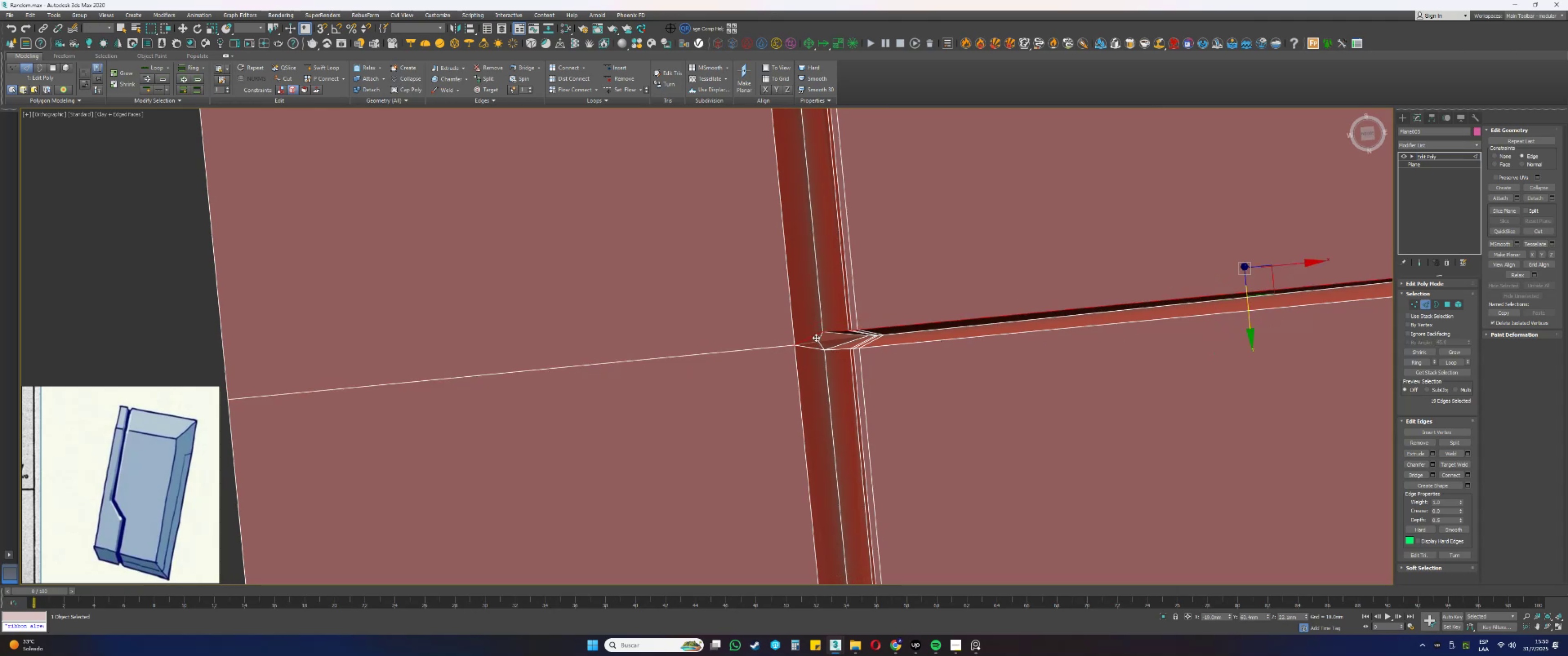 
key(Control+ControlLeft)
 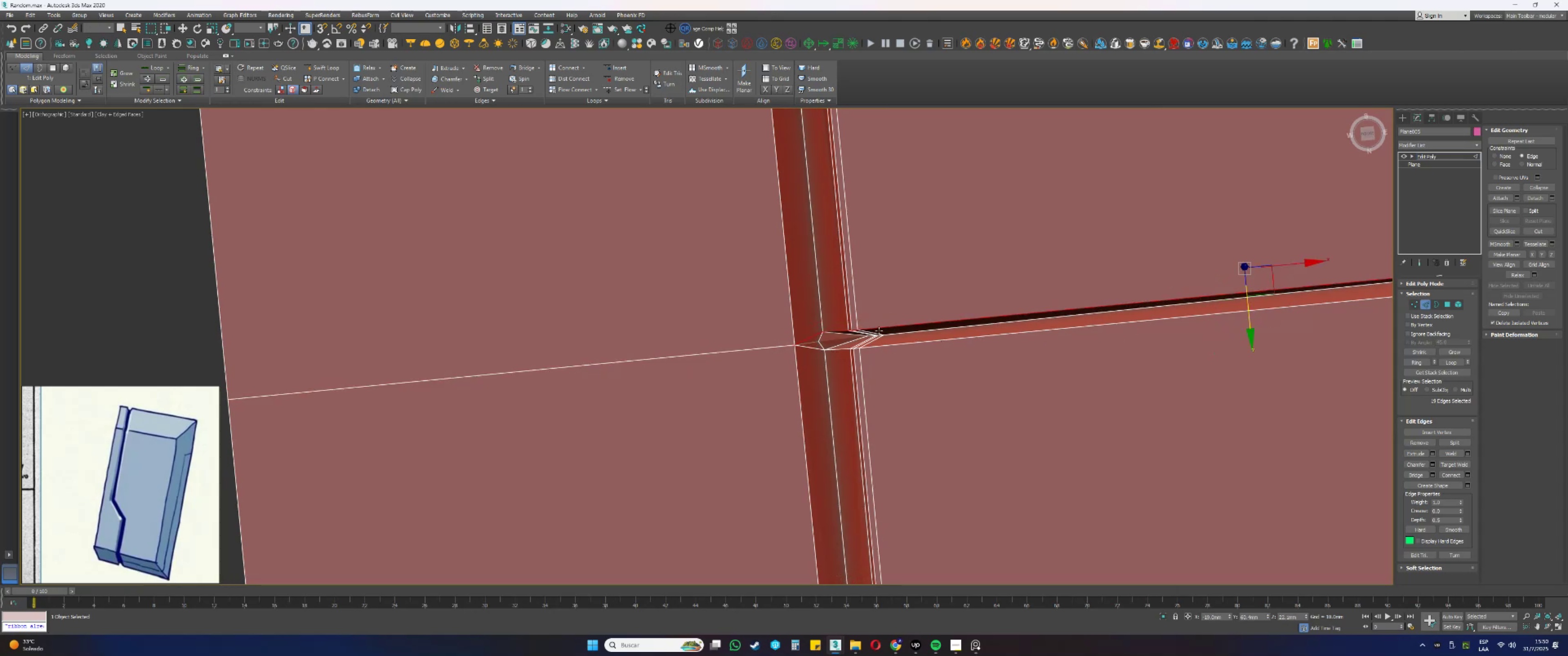 
key(Control+Z)
 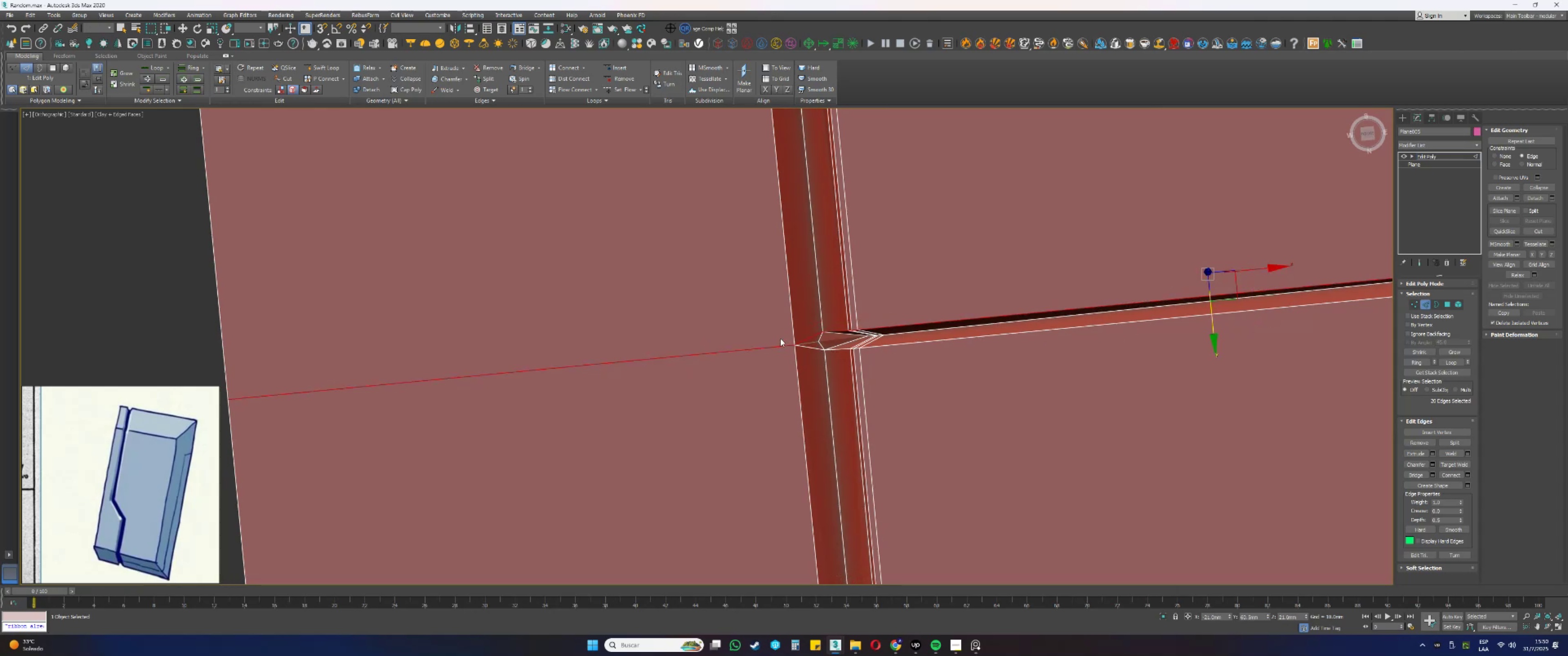 
scroll: coordinate [780, 338], scroll_direction: down, amount: 6.0
 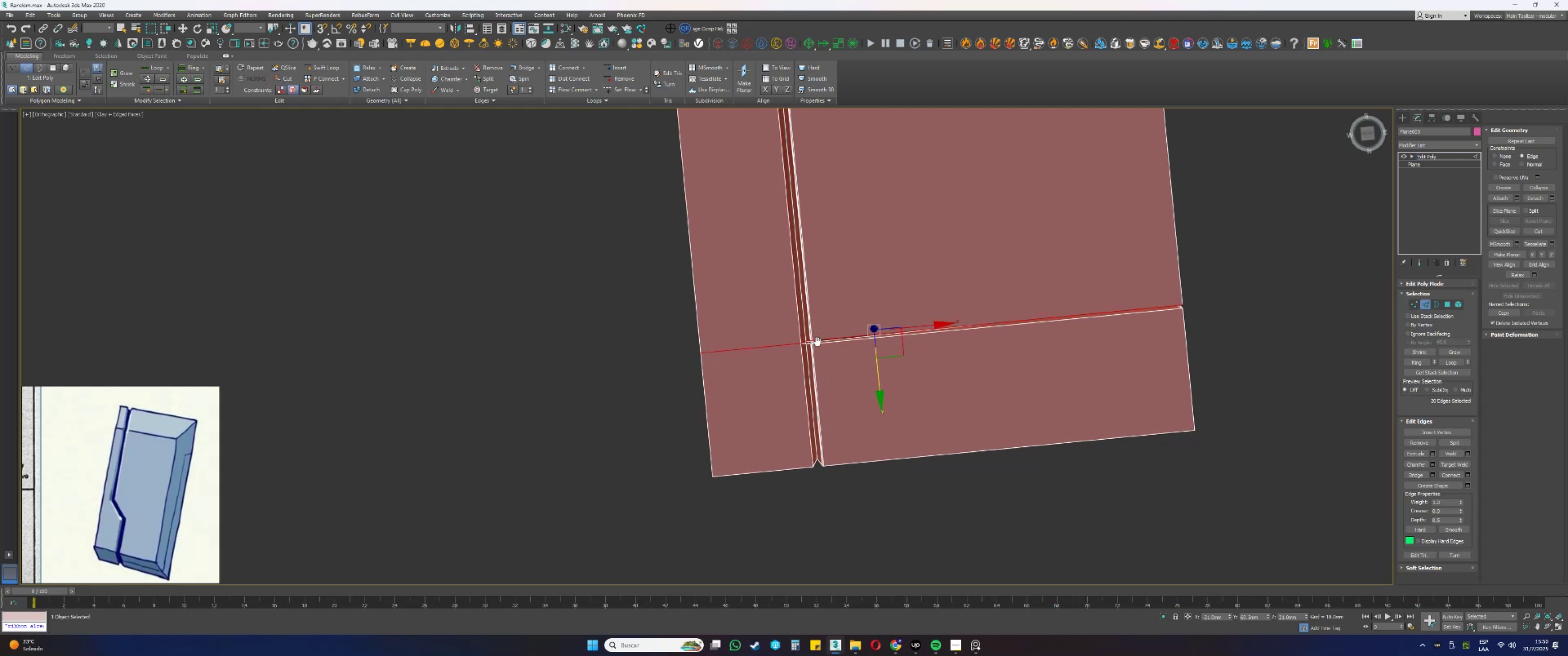 
hold_key(key=AltLeft, duration=1.52)
left_click_drag(start_coordinate=[1264, 411], to_coordinate=[964, 358])
 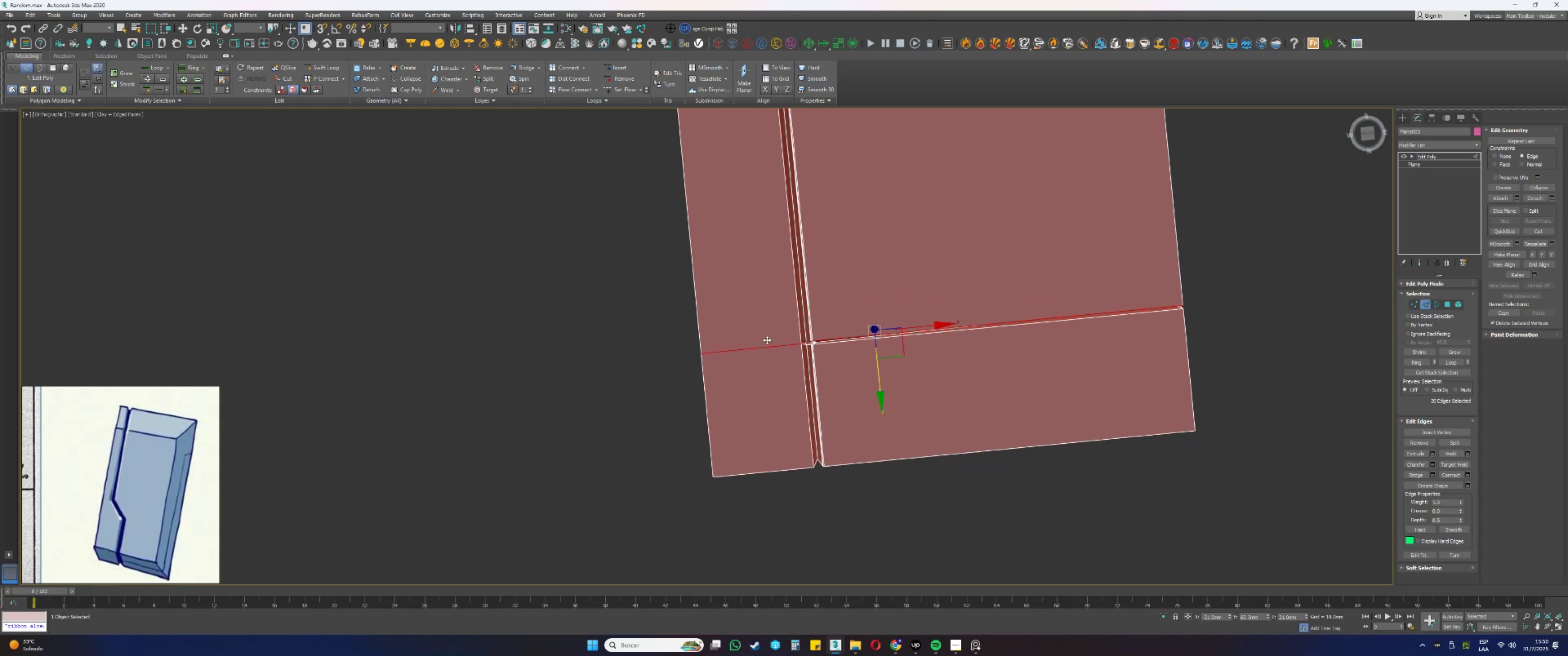 
hold_key(key=AltLeft, duration=1.01)
 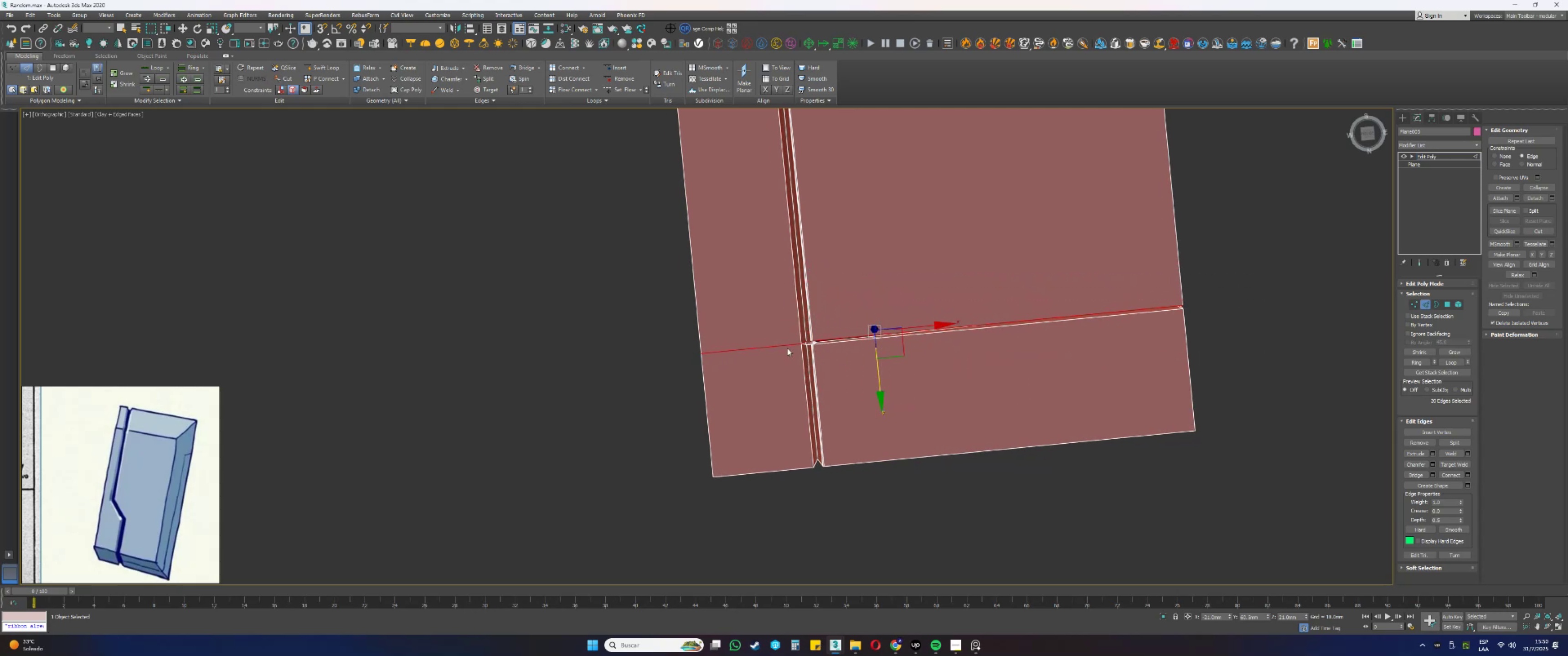 
scroll: coordinate [832, 337], scroll_direction: up, amount: 3.0
 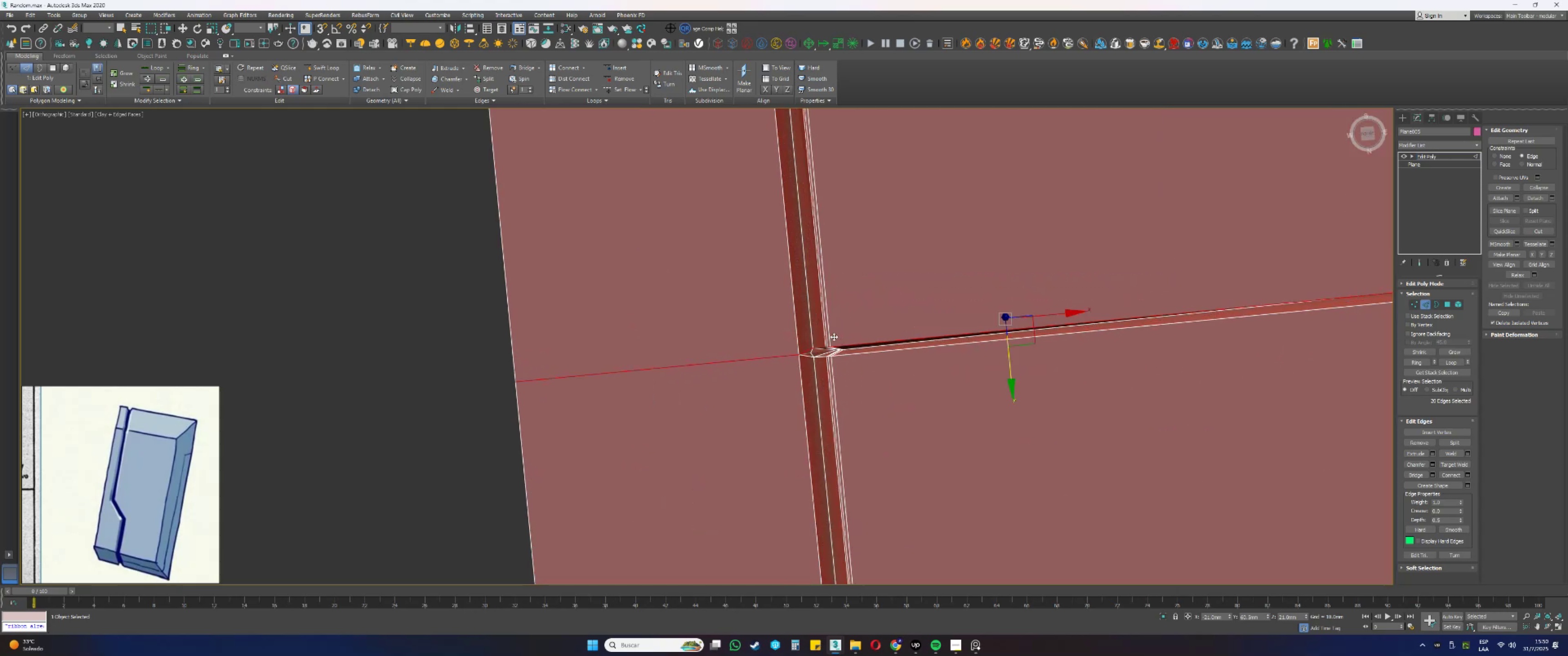 
key(Control+ControlLeft)
 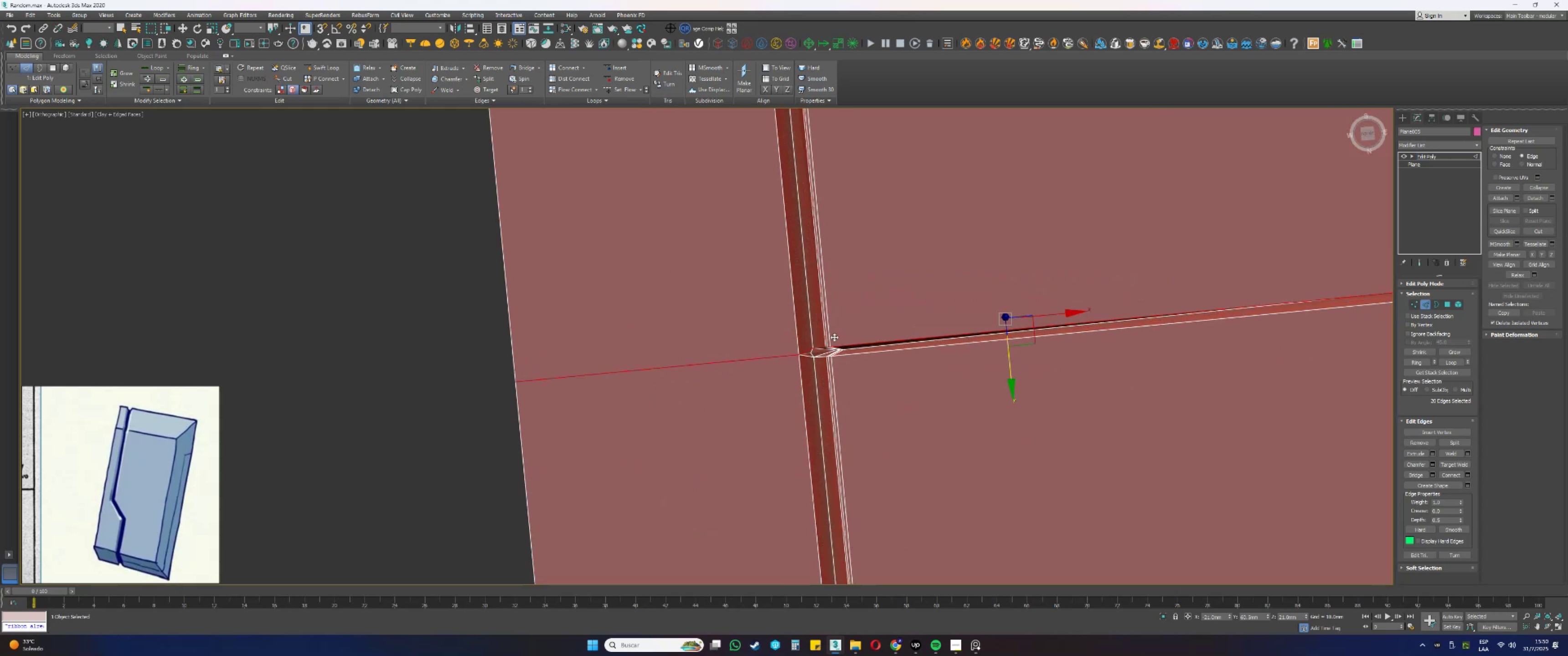 
key(Control+Z)
 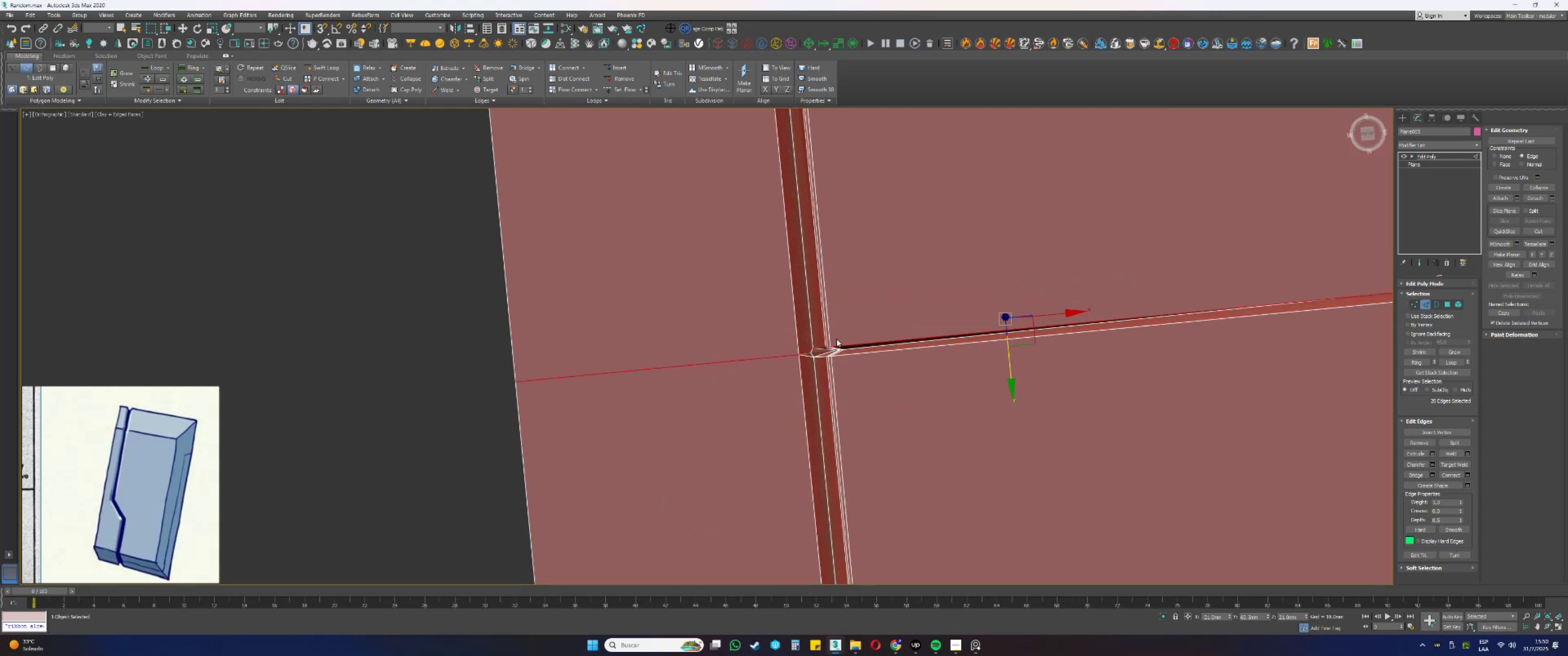 
key(Control+ControlLeft)
 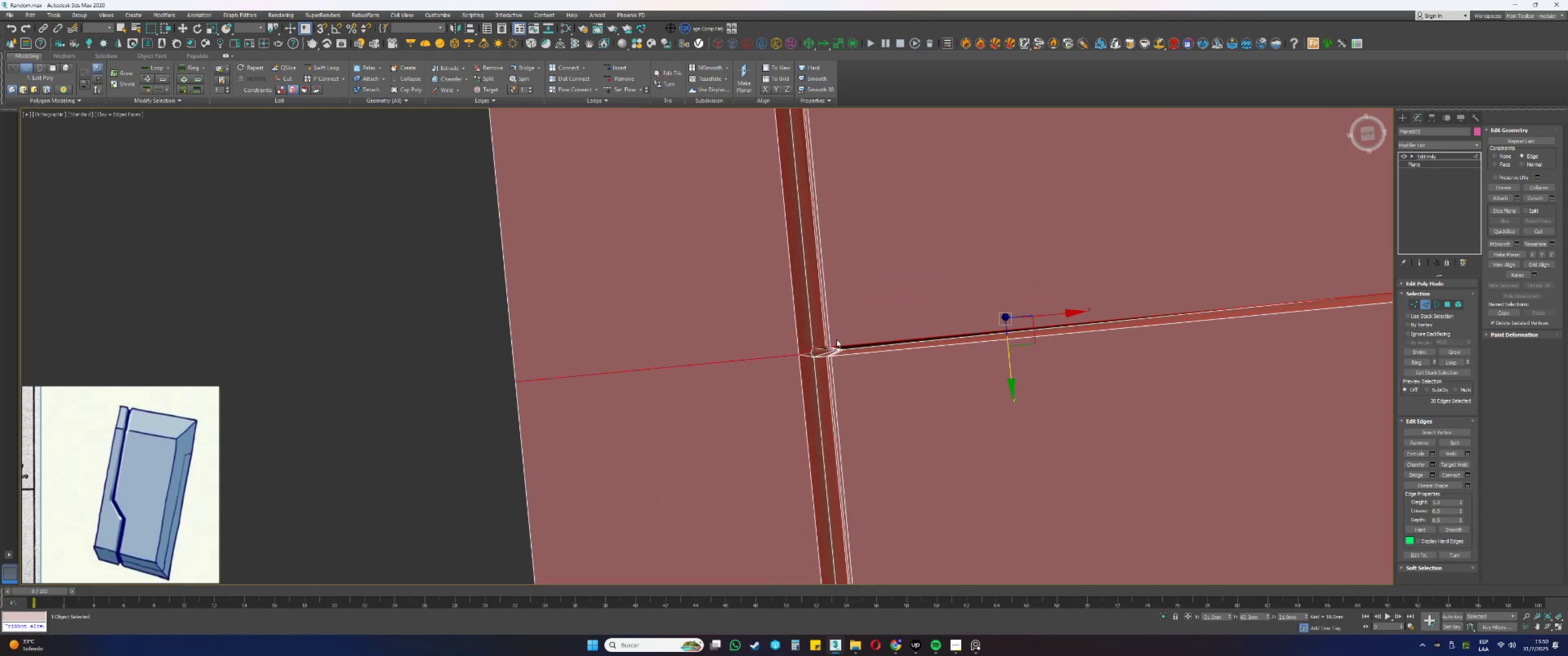 
key(Control+Z)
 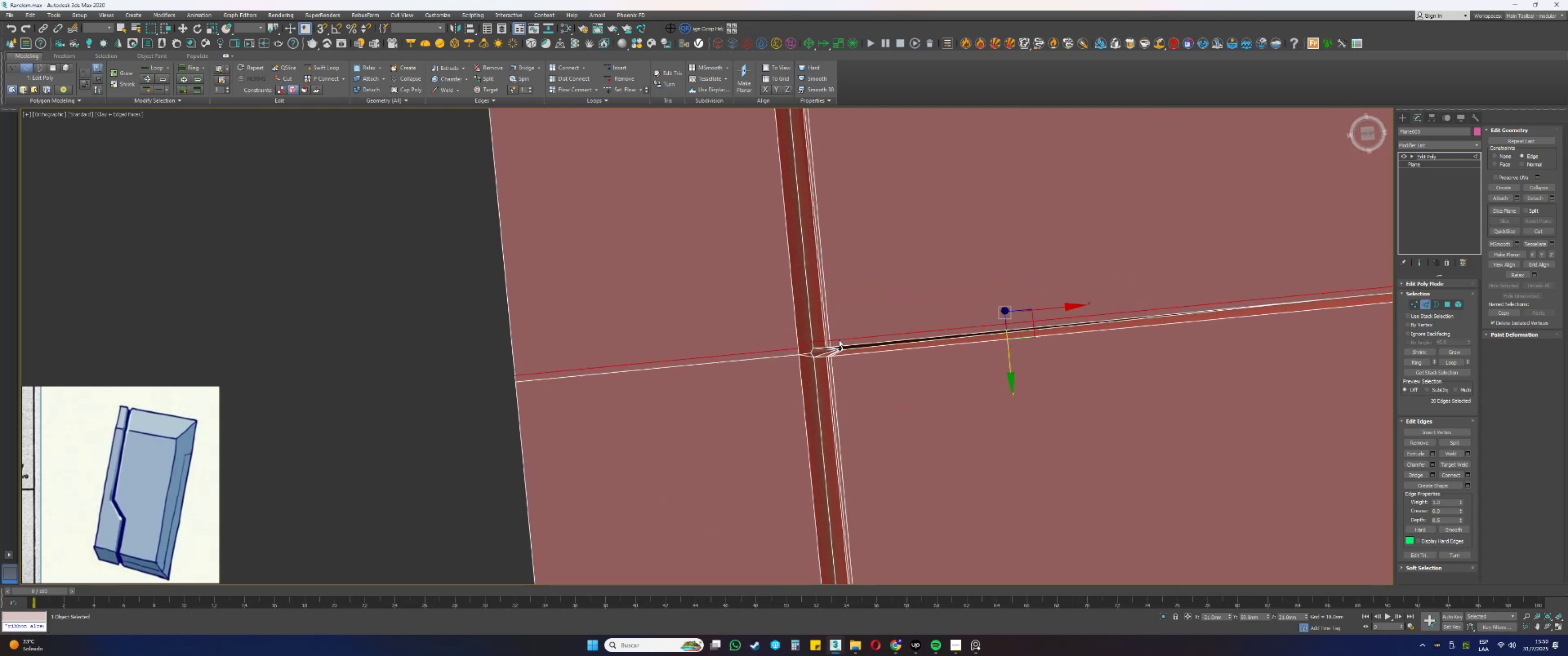 
key(Control+ControlLeft)
 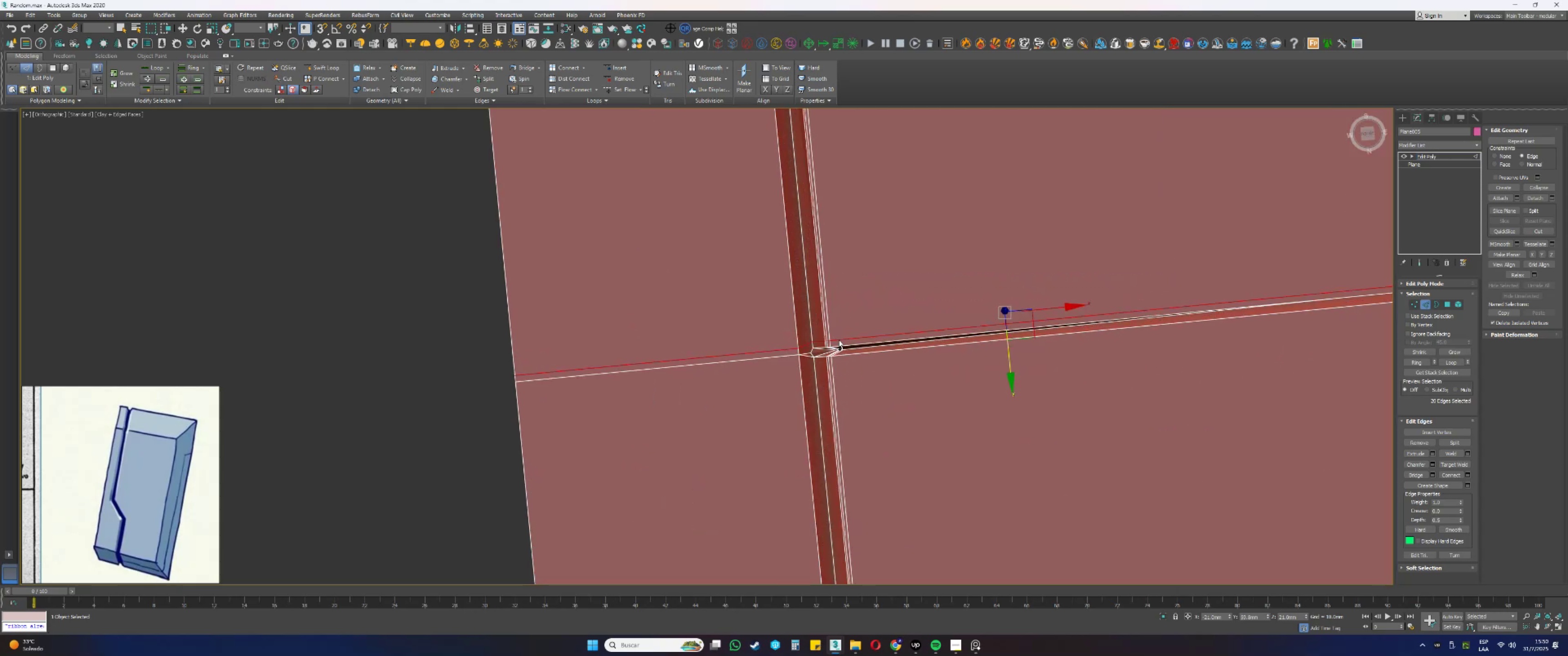 
key(Control+Z)
 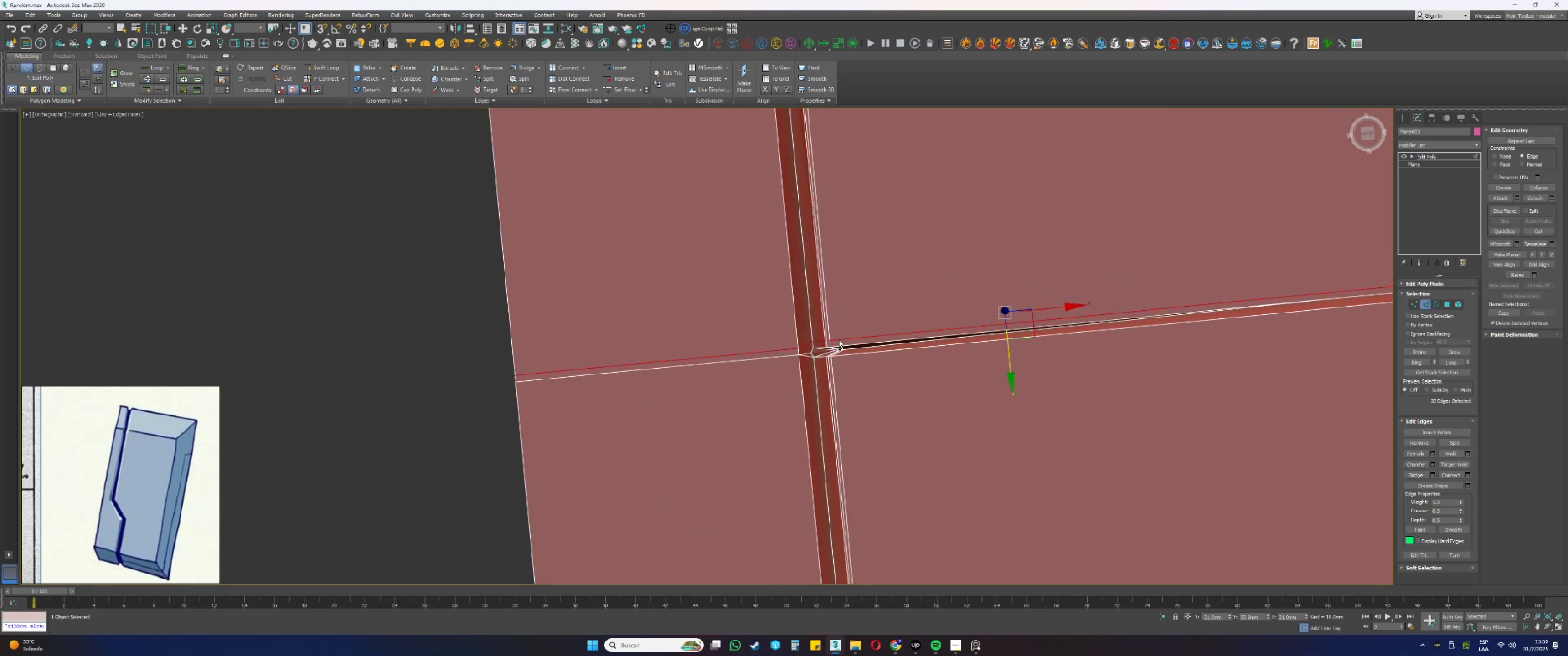 
hold_key(key=ControlLeft, duration=0.93)
 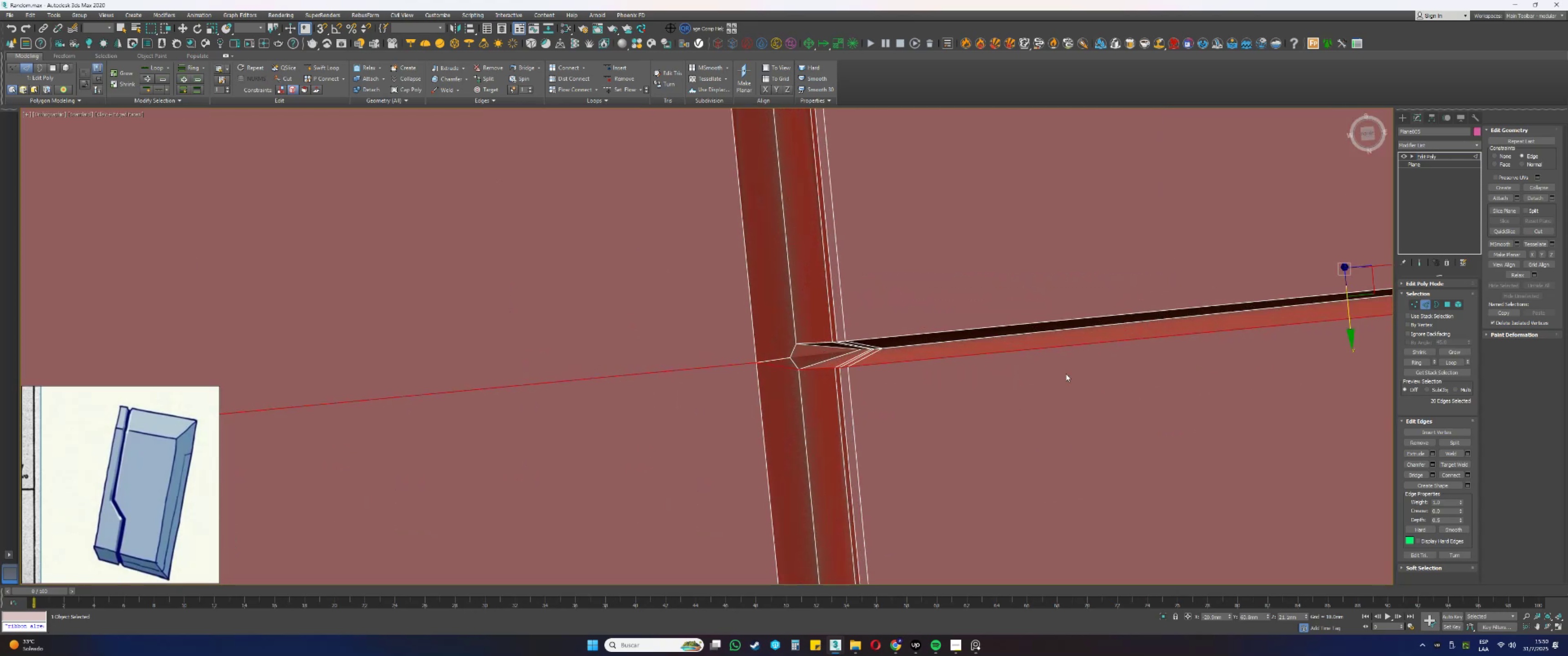 
hold_key(key=Z, duration=0.4)
 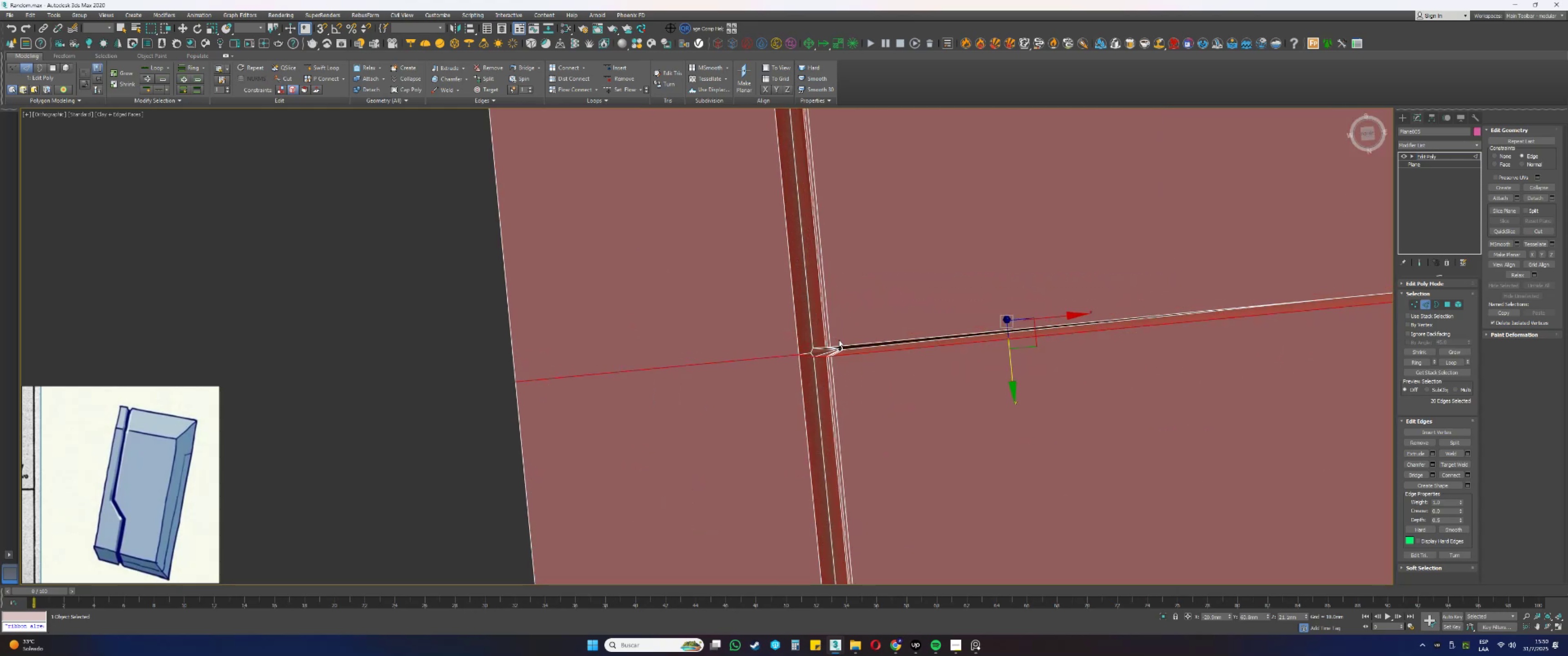 
scroll: coordinate [822, 350], scroll_direction: up, amount: 3.0
 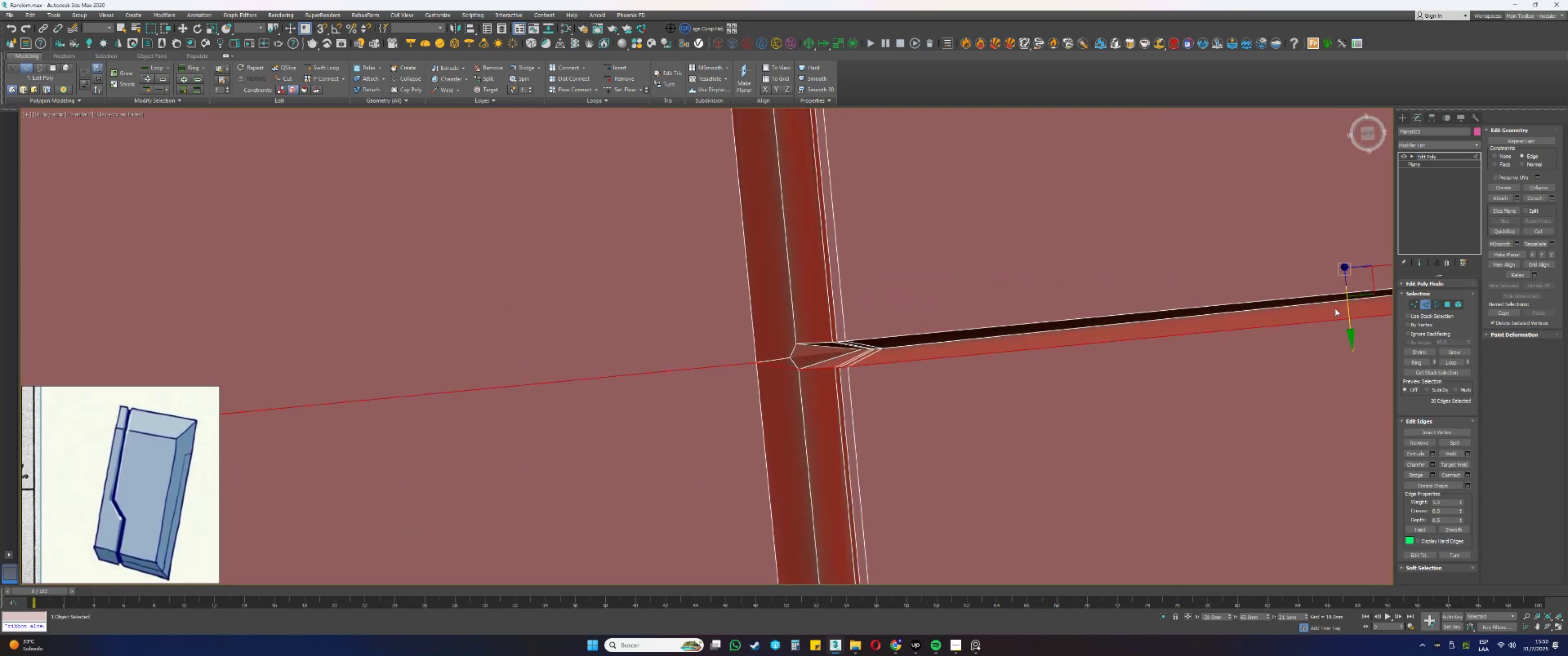 
left_click_drag(start_coordinate=[1348, 306], to_coordinate=[1335, 327])
 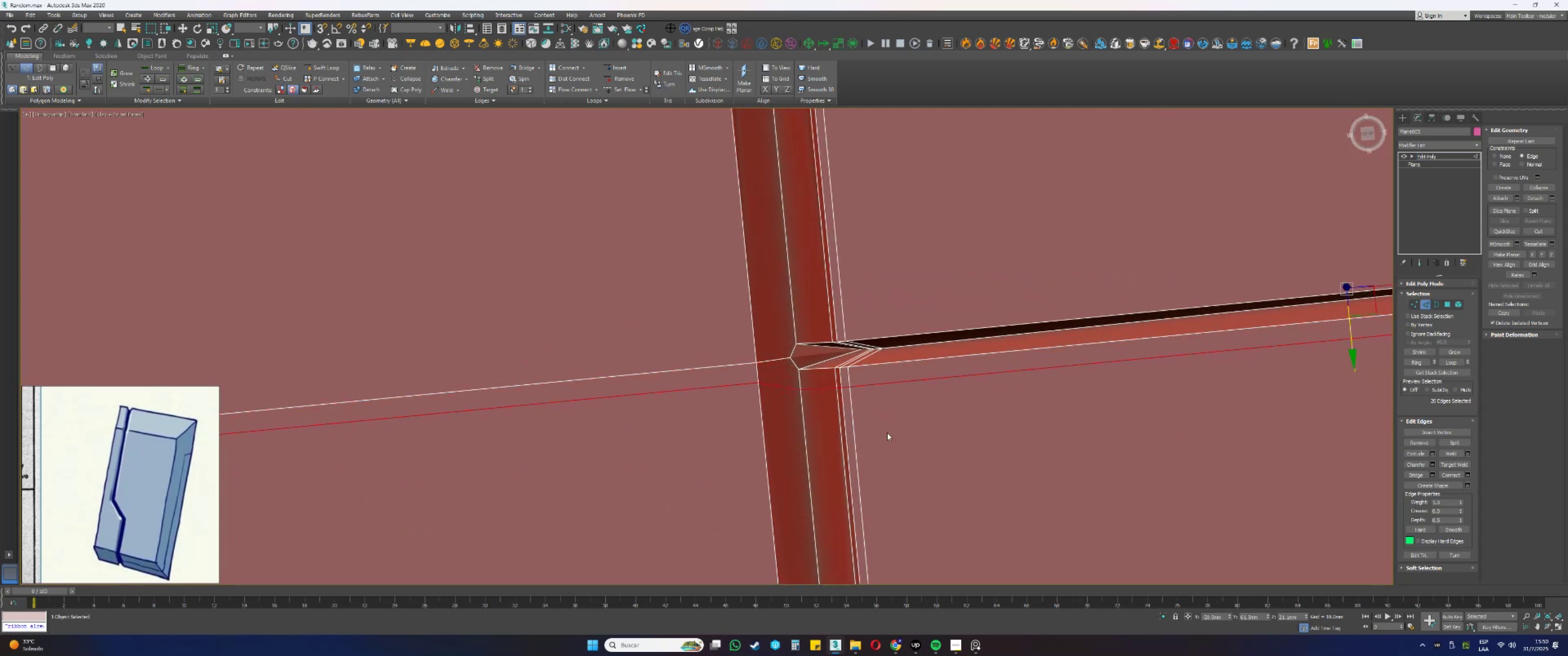 
hold_key(key=AltLeft, duration=0.9)
left_click([766, 382])
 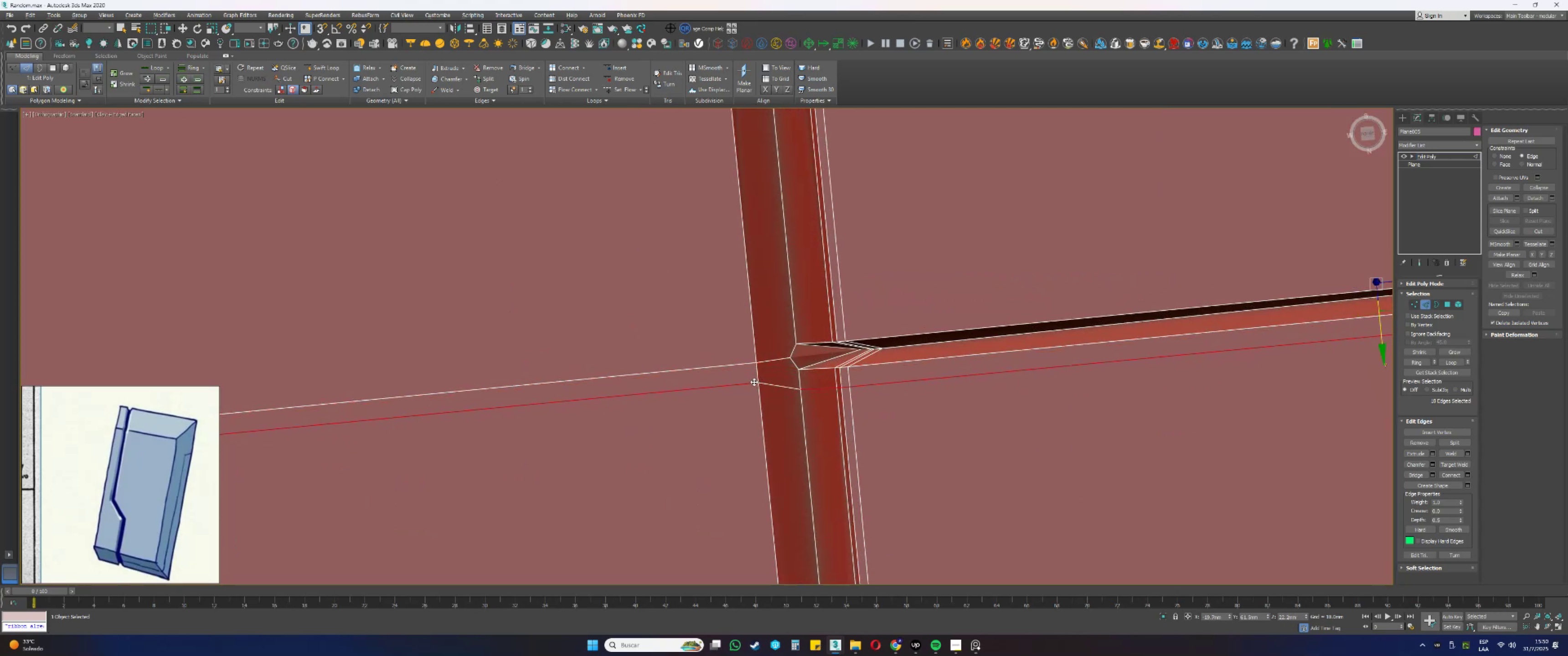 
scroll: coordinate [772, 382], scroll_direction: down, amount: 3.0
 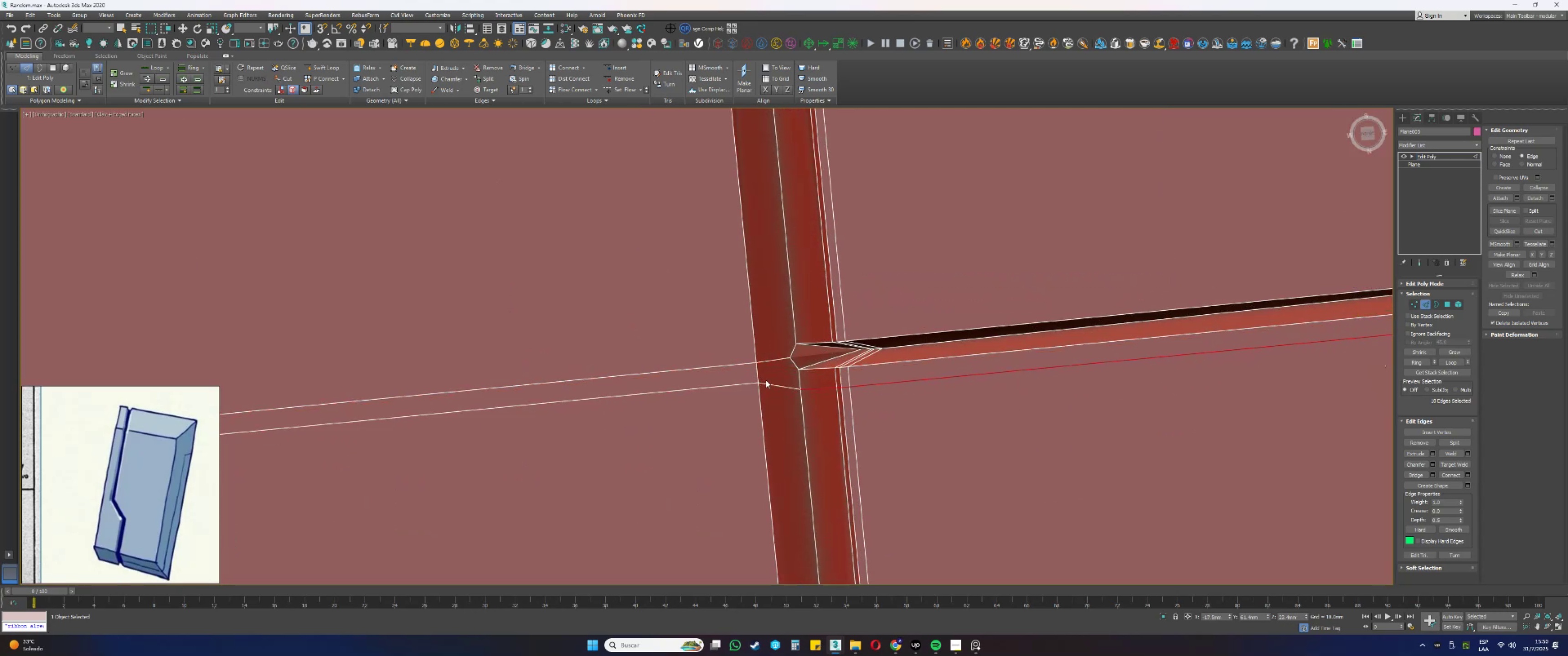 
hold_key(key=AltLeft, duration=1.04)
 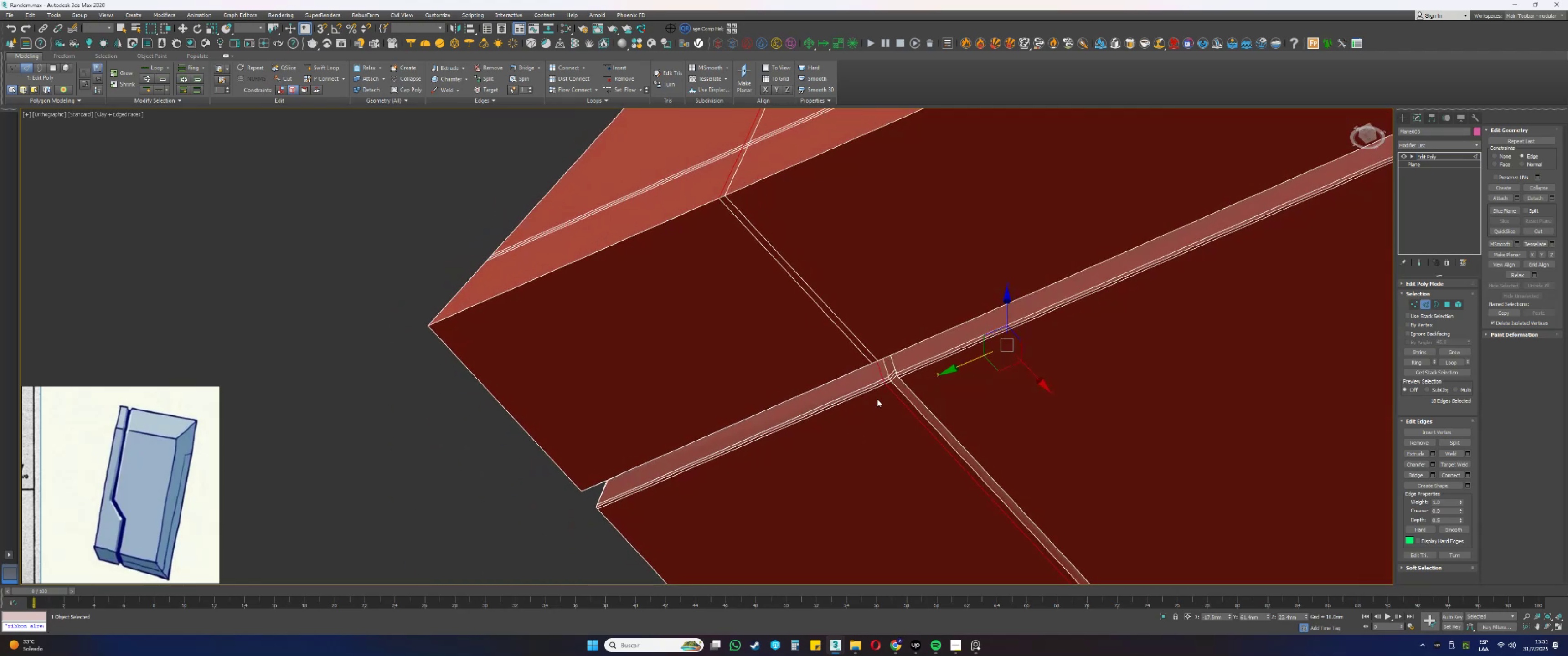 
hold_key(key=AltLeft, duration=0.91)
 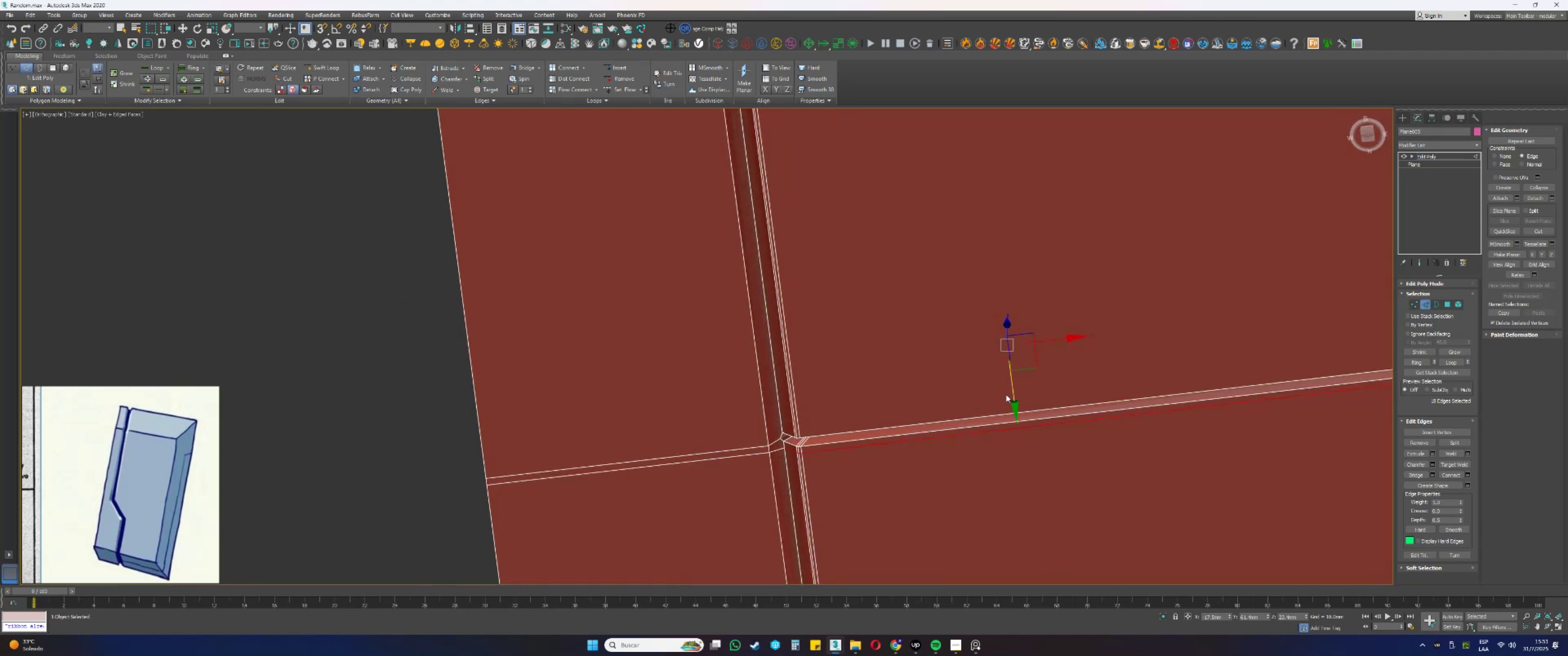 
left_click_drag(start_coordinate=[1013, 394], to_coordinate=[996, 332])
 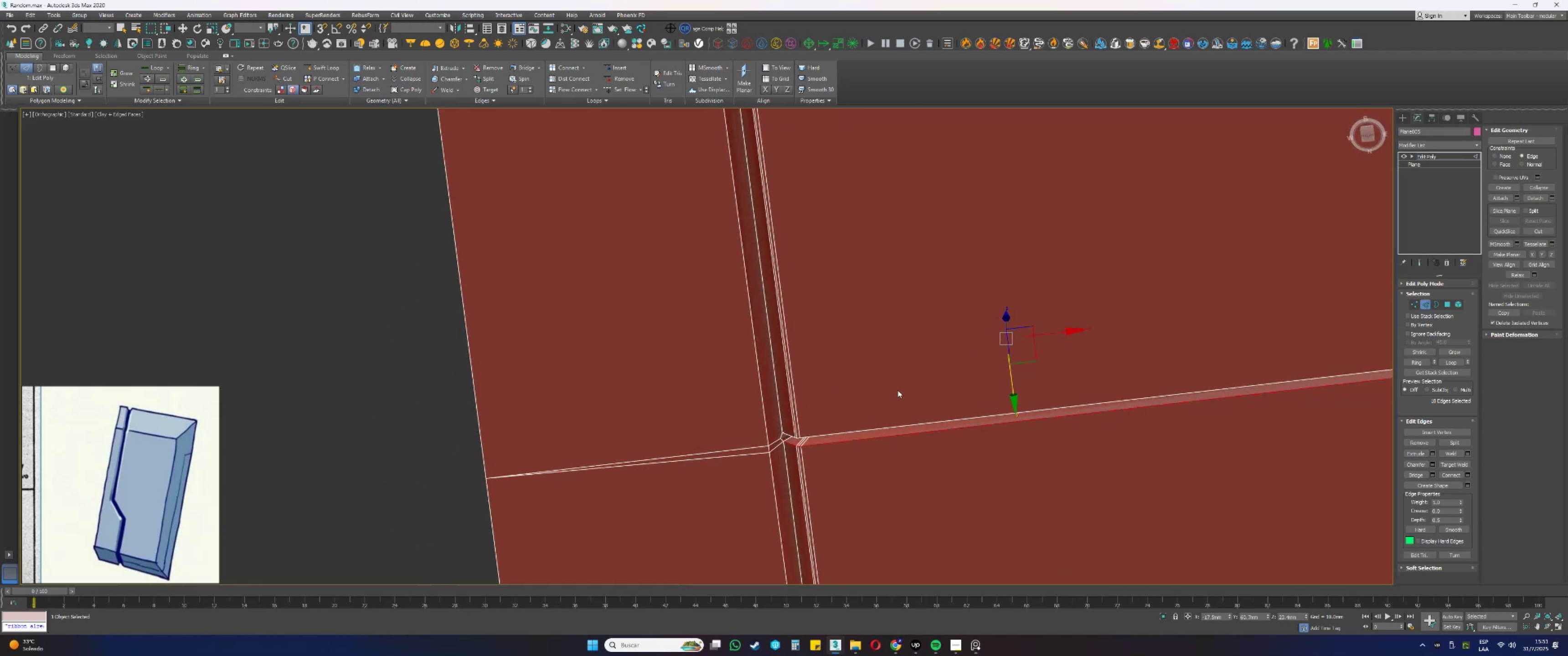 
key(Alt+AltLeft)
 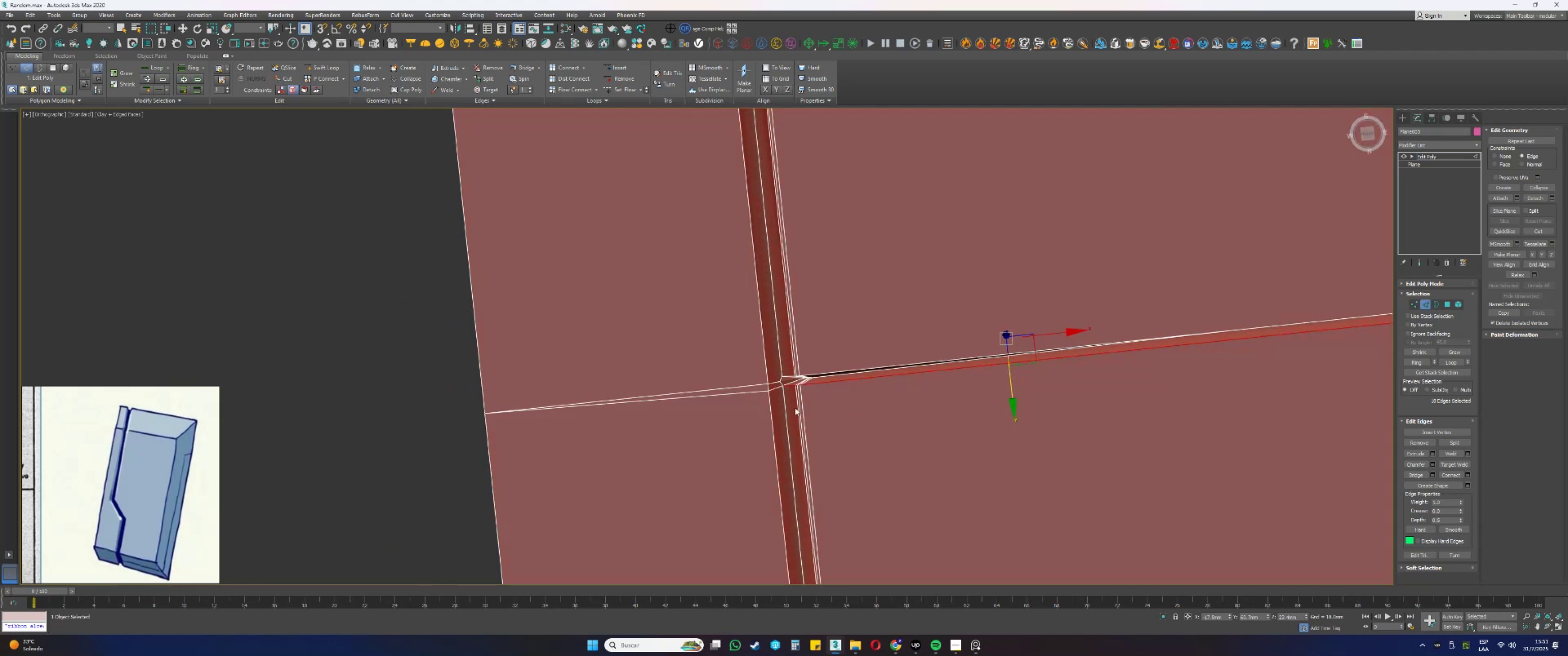 
scroll: coordinate [792, 405], scroll_direction: down, amount: 4.0
 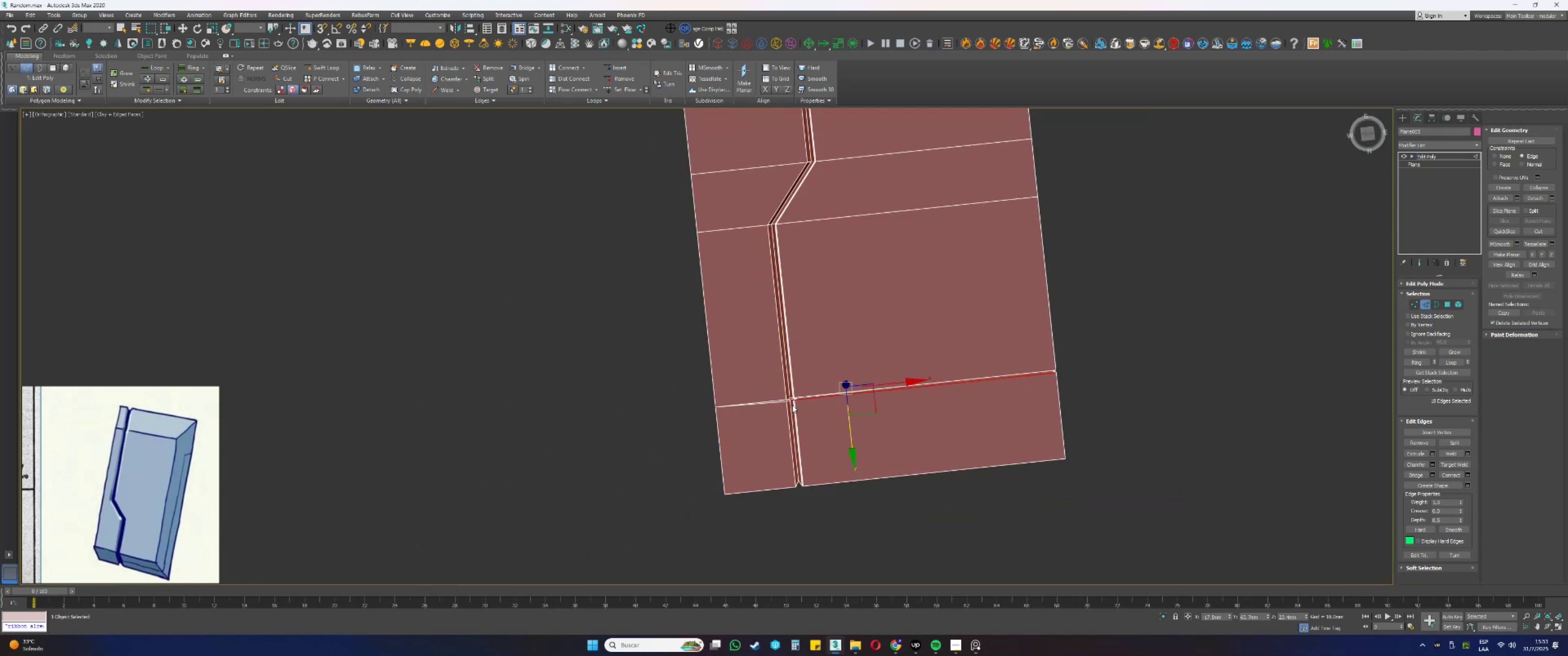 
key(1)
 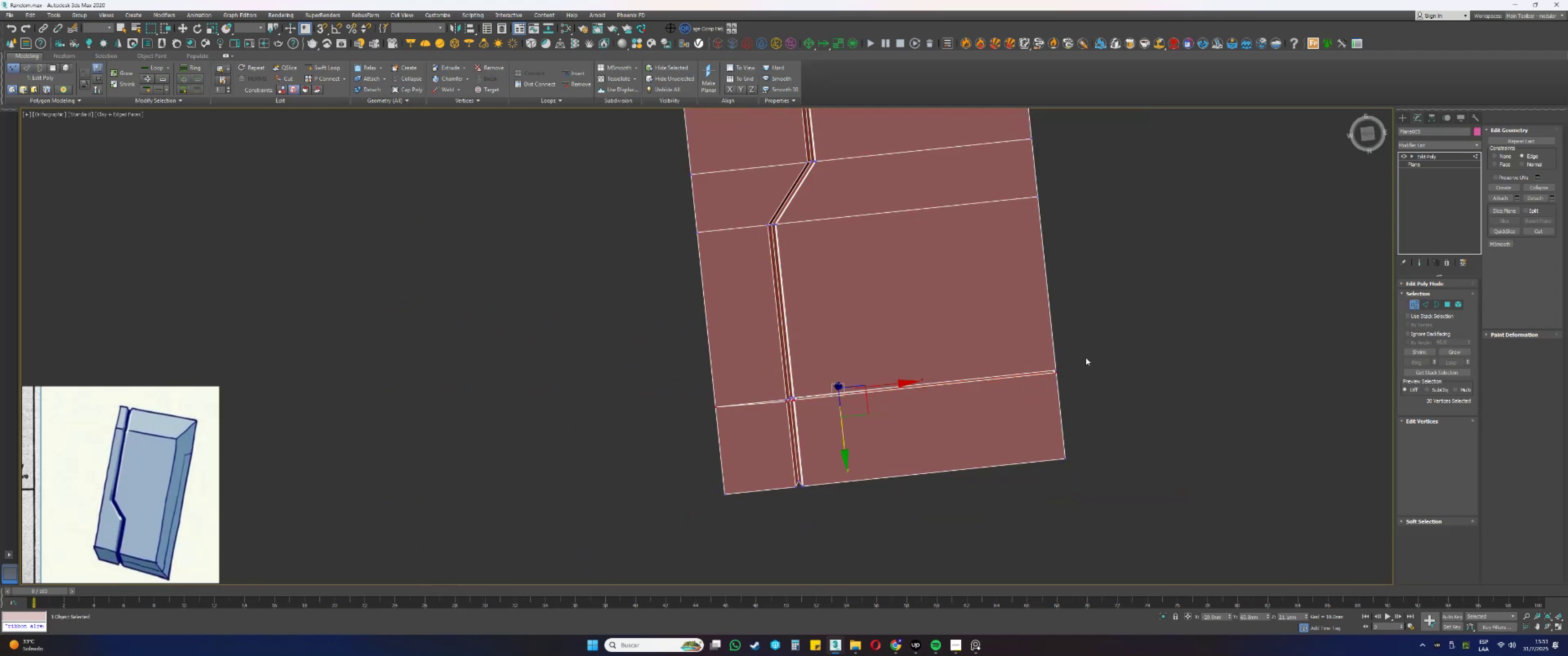 
left_click_drag(start_coordinate=[1159, 331], to_coordinate=[523, 497])
 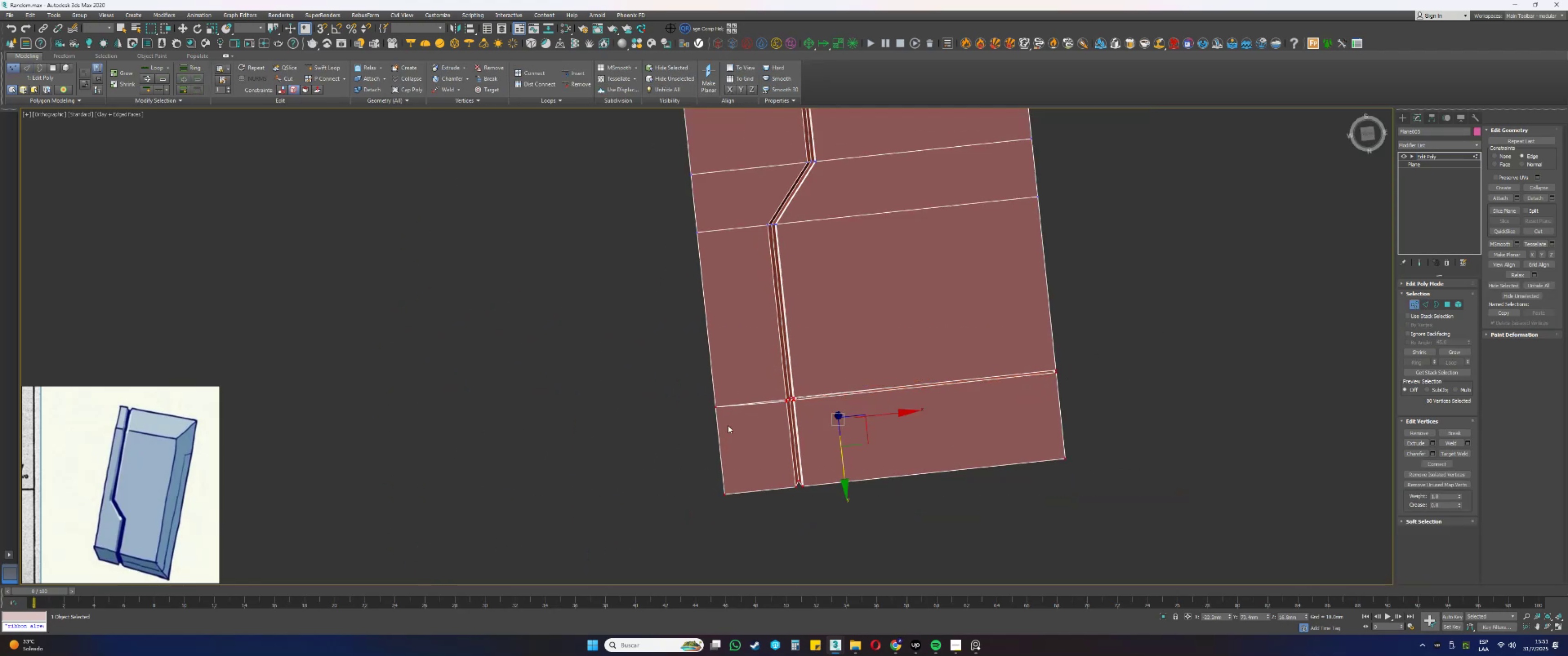 
scroll: coordinate [888, 418], scroll_direction: up, amount: 8.0
 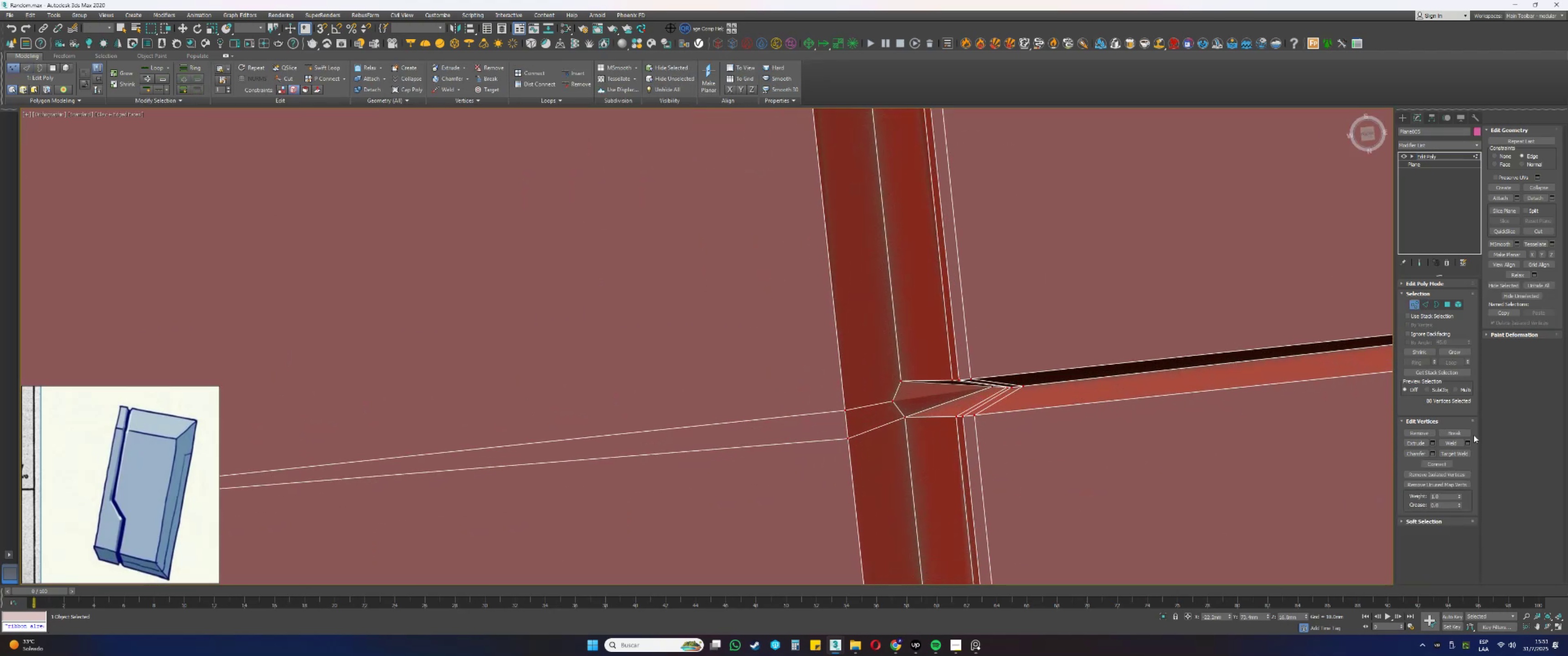 
left_click([1468, 441])
 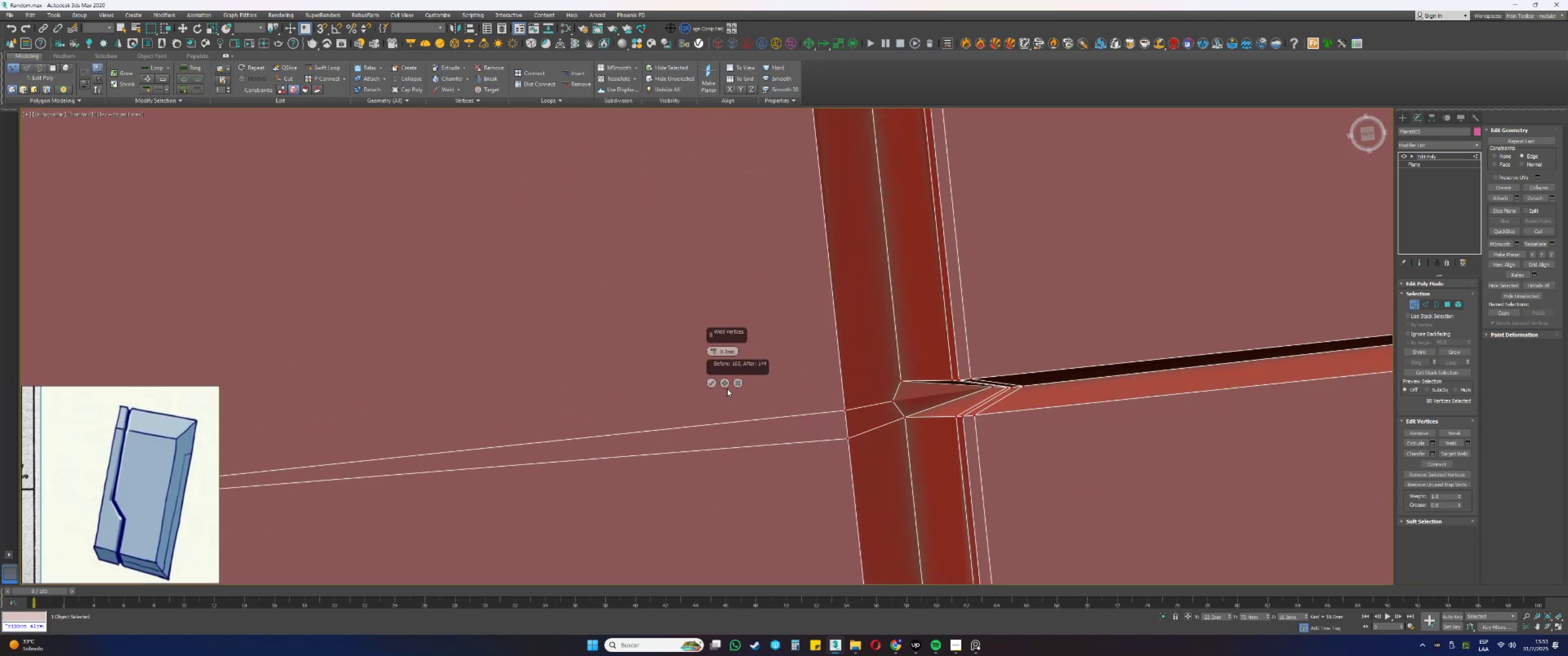 
left_click([710, 381])
 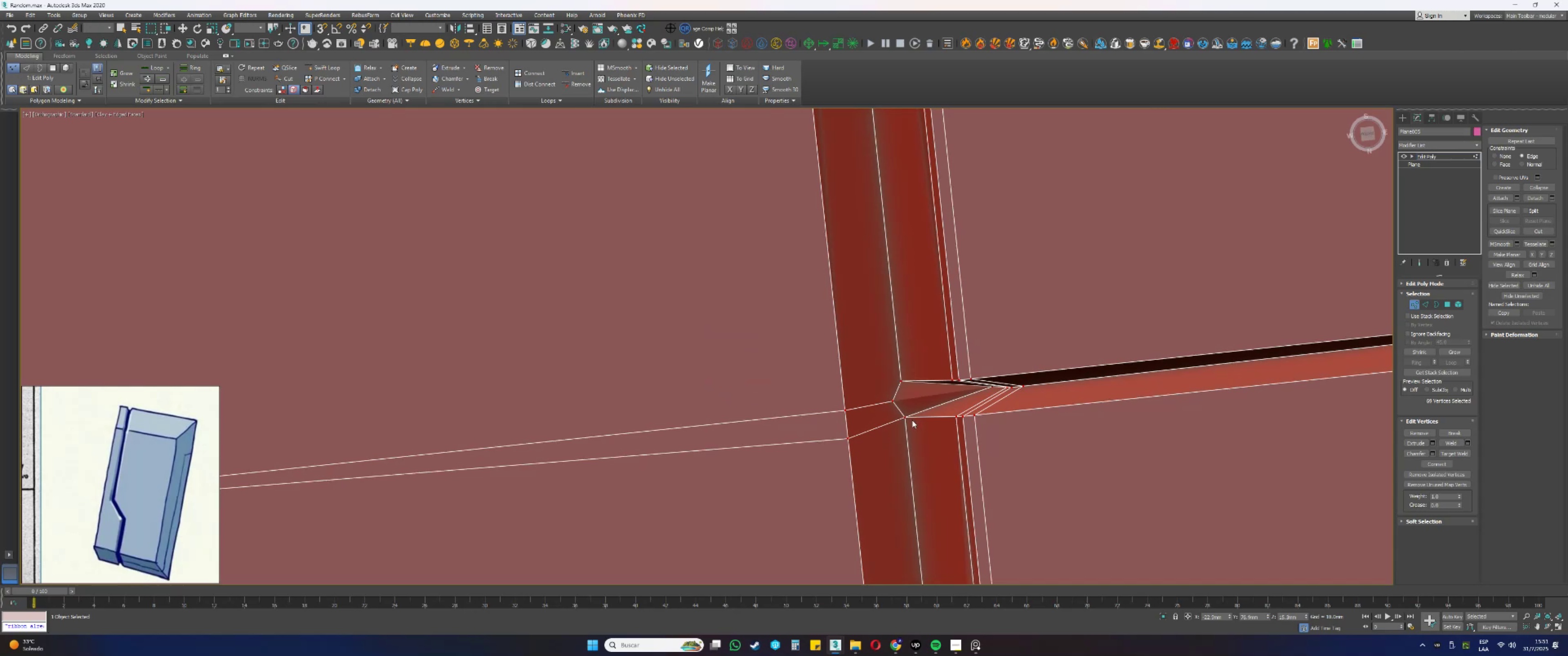 
scroll: coordinate [893, 406], scroll_direction: down, amount: 1.0
 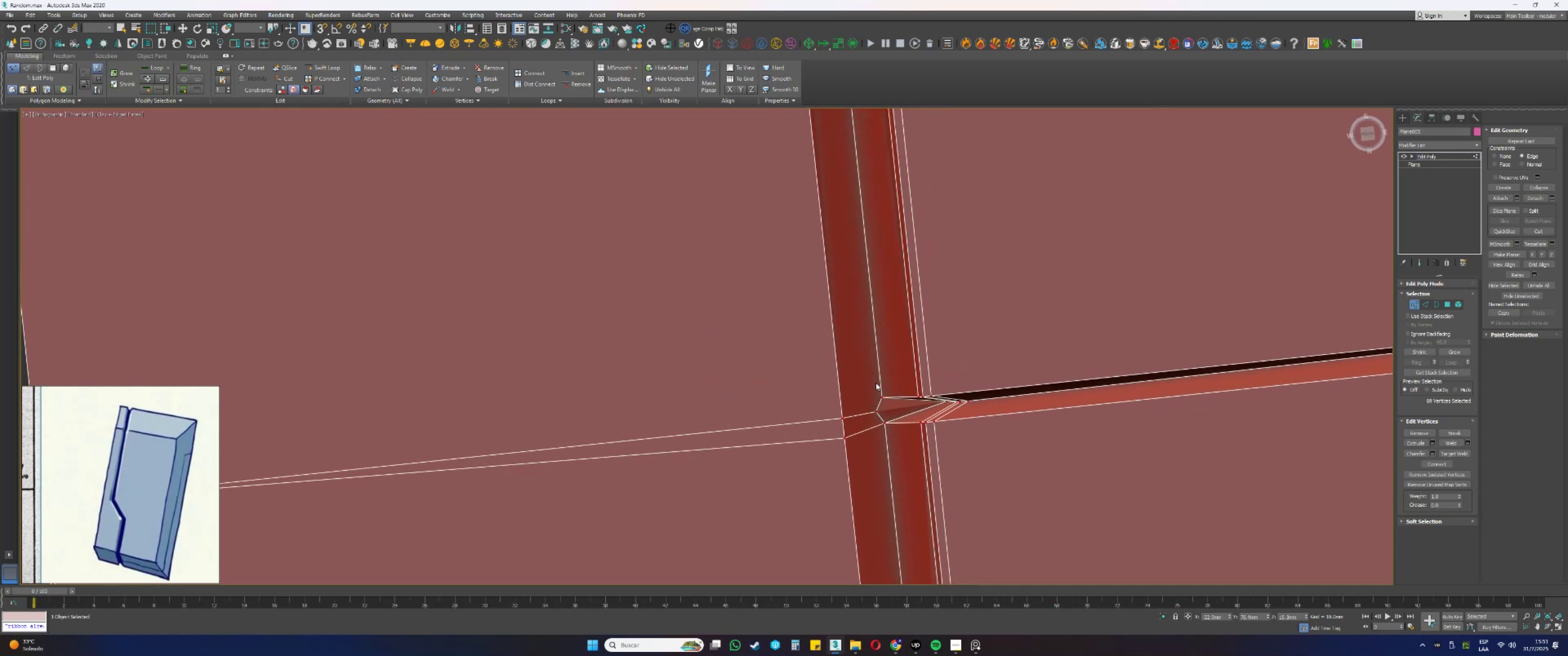 
left_click([863, 368])
 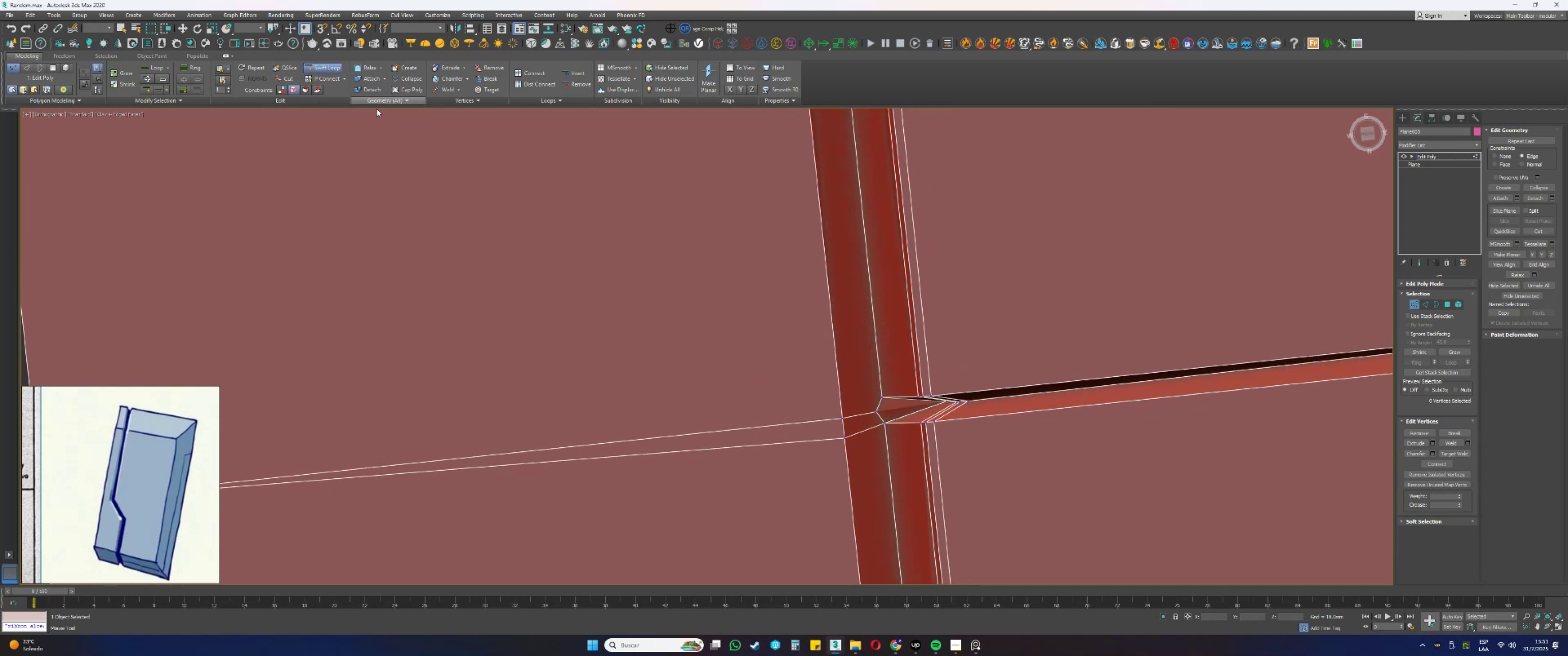 
left_click([826, 328])
 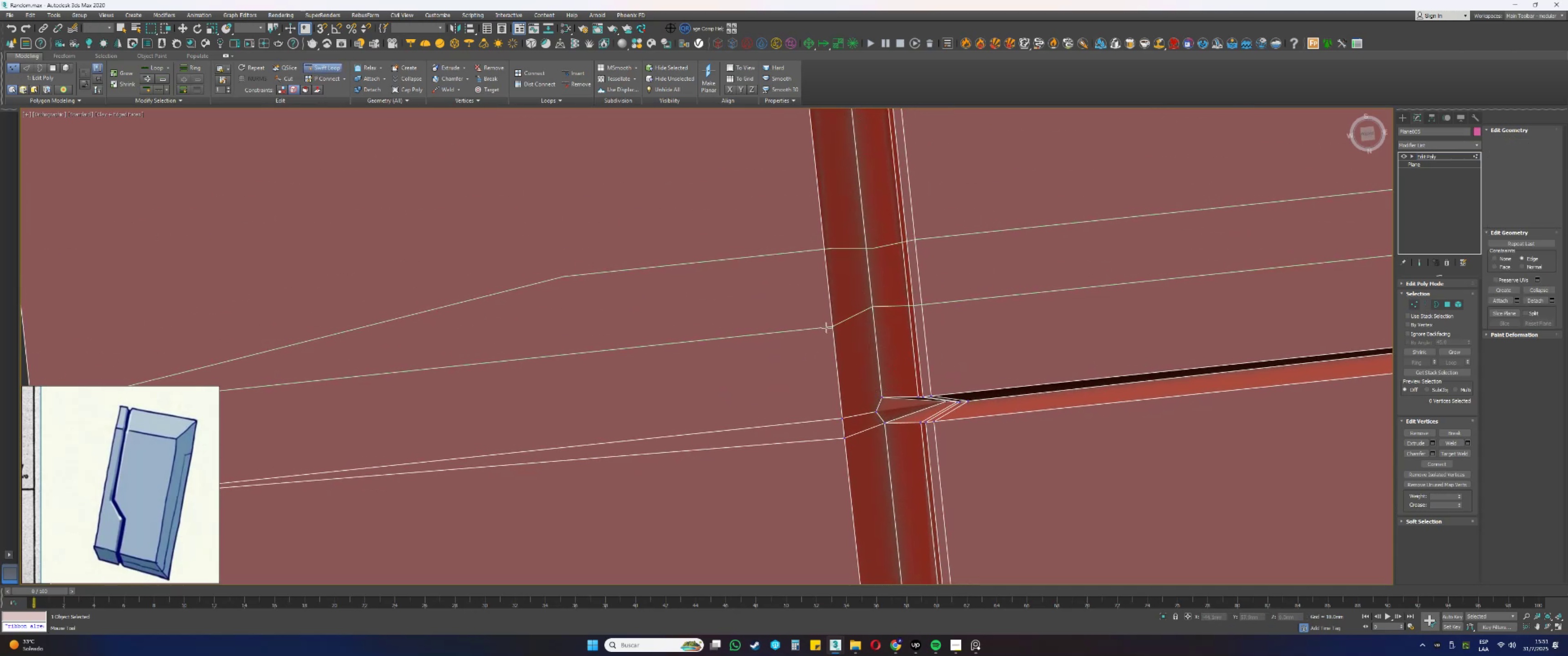 
right_click([829, 329])
 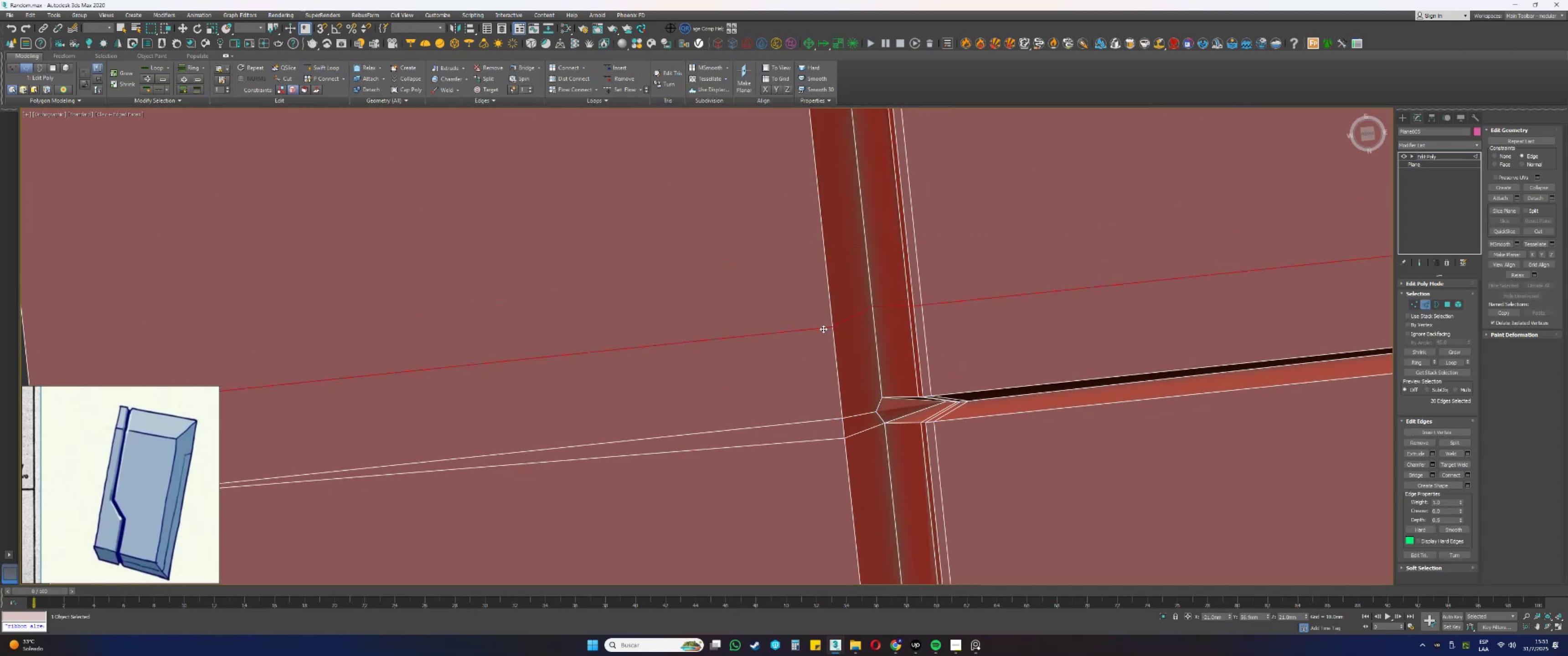 
scroll: coordinate [797, 327], scroll_direction: down, amount: 2.0
 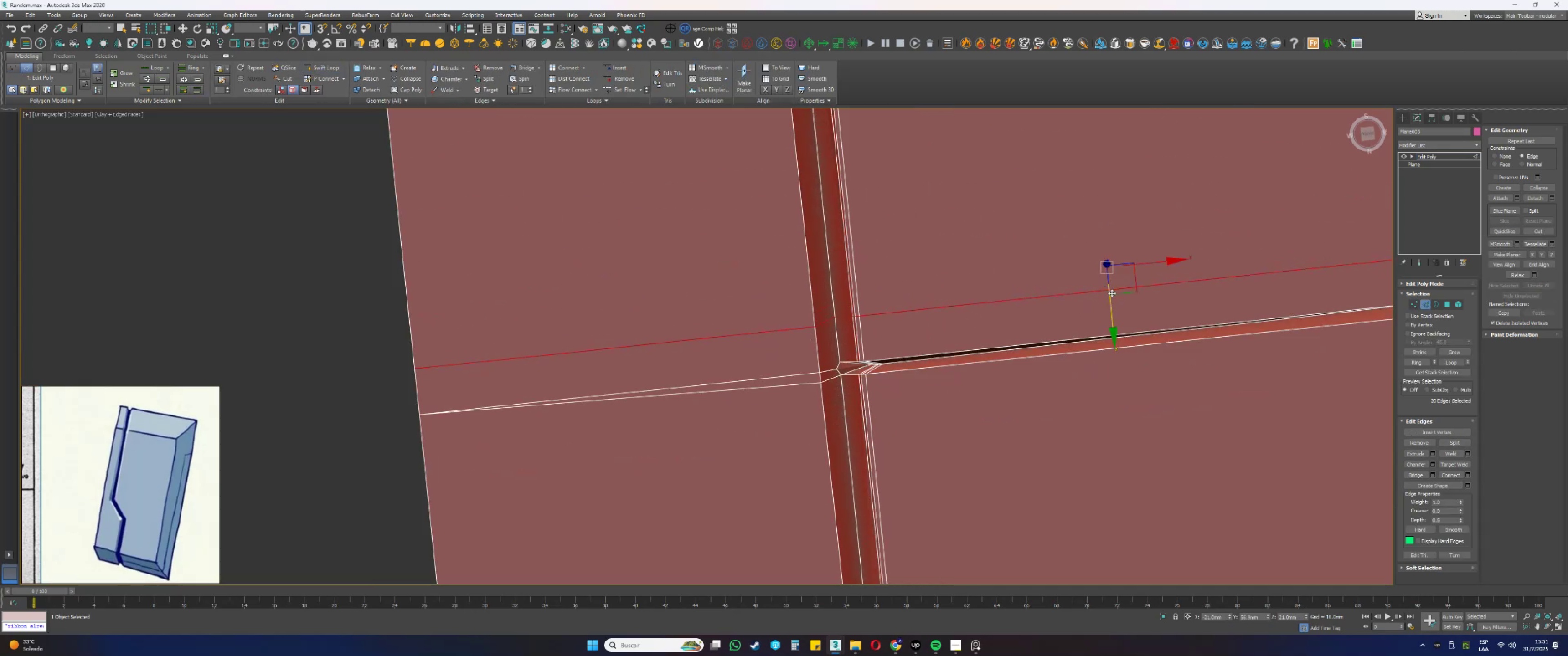 
left_click_drag(start_coordinate=[1113, 305], to_coordinate=[1113, 344])
 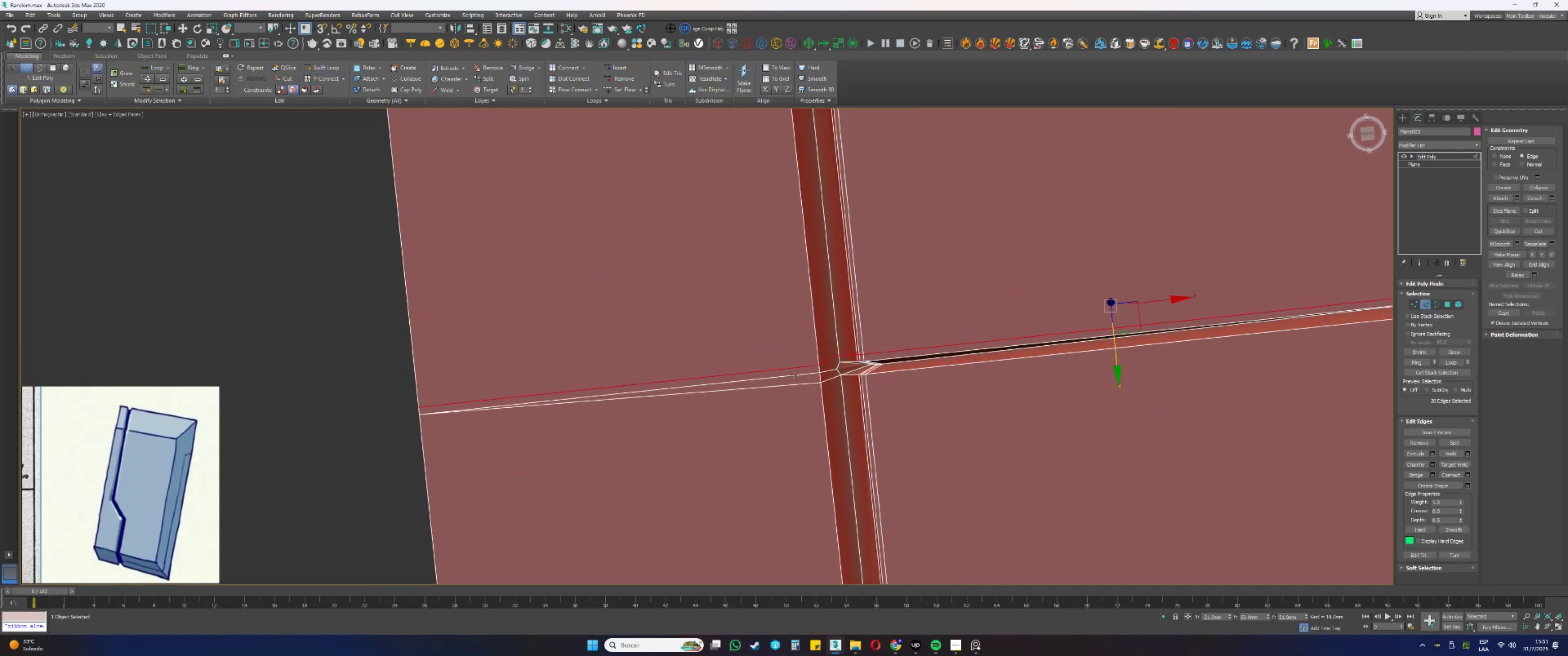 
hold_key(key=AltLeft, duration=0.78)
left_click([823, 361])
 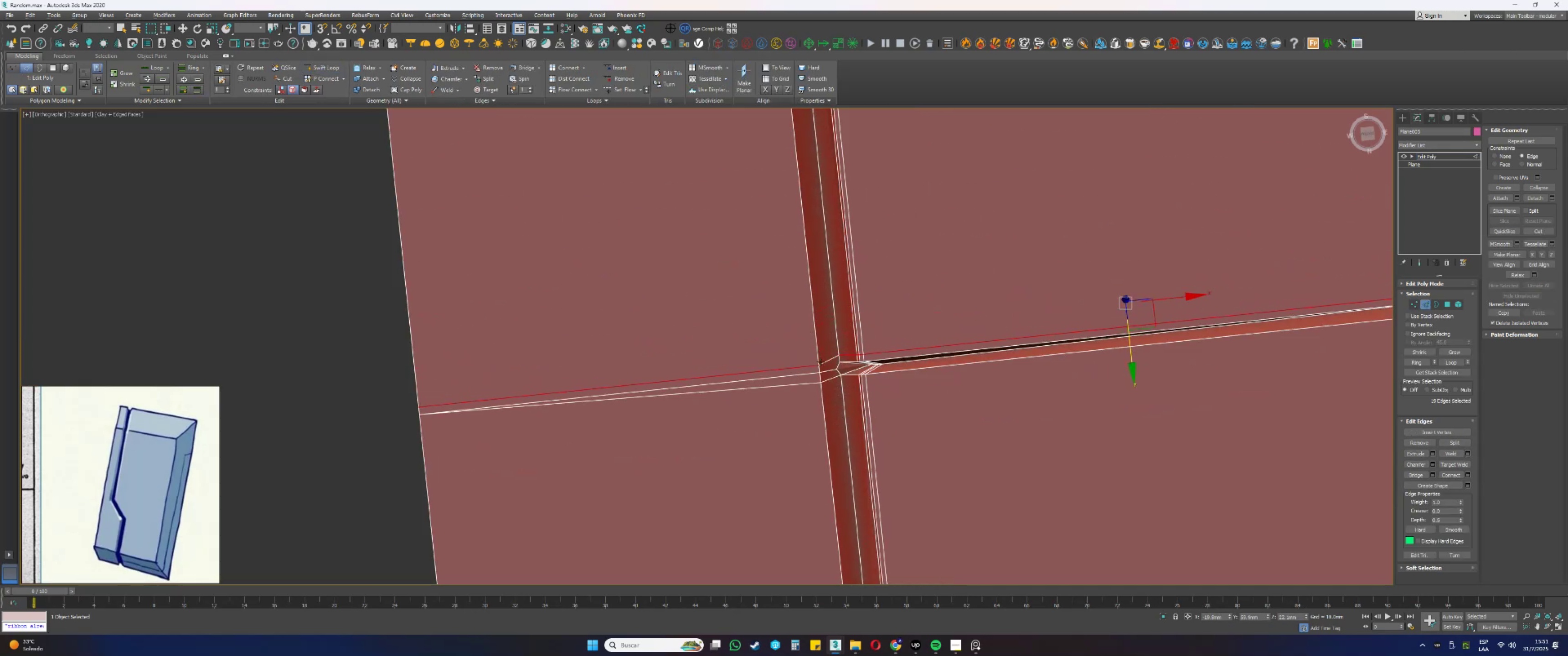 
double_click([814, 364])
 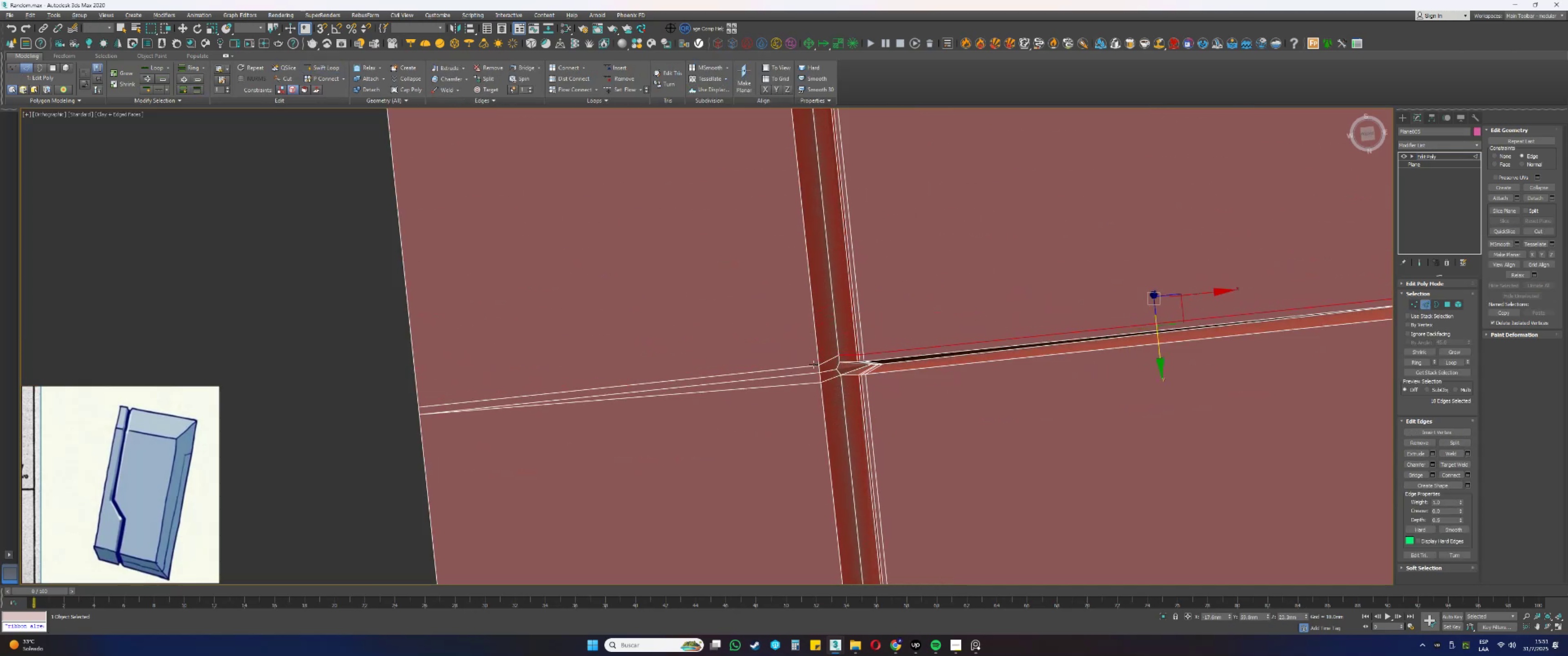 
hold_key(key=AltLeft, duration=0.74)
 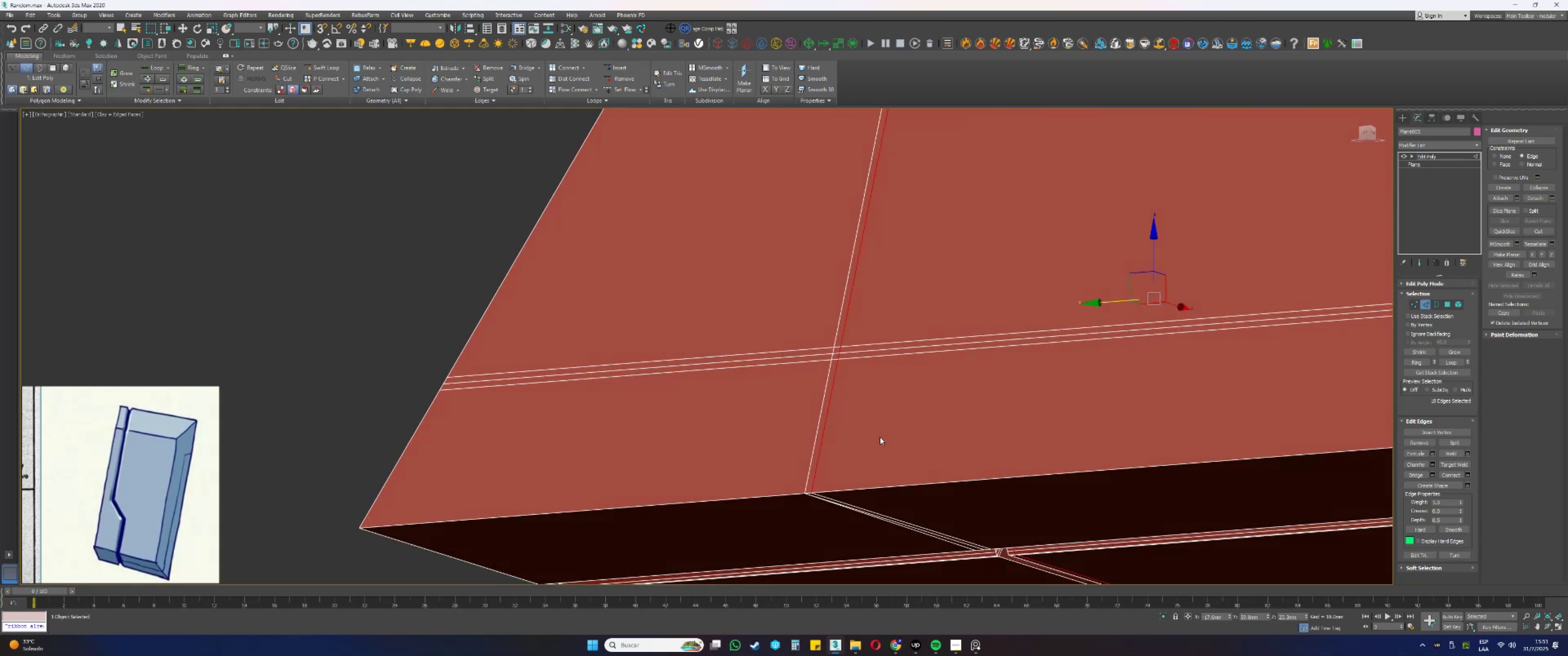 
hold_key(key=AltLeft, duration=1.48)
 